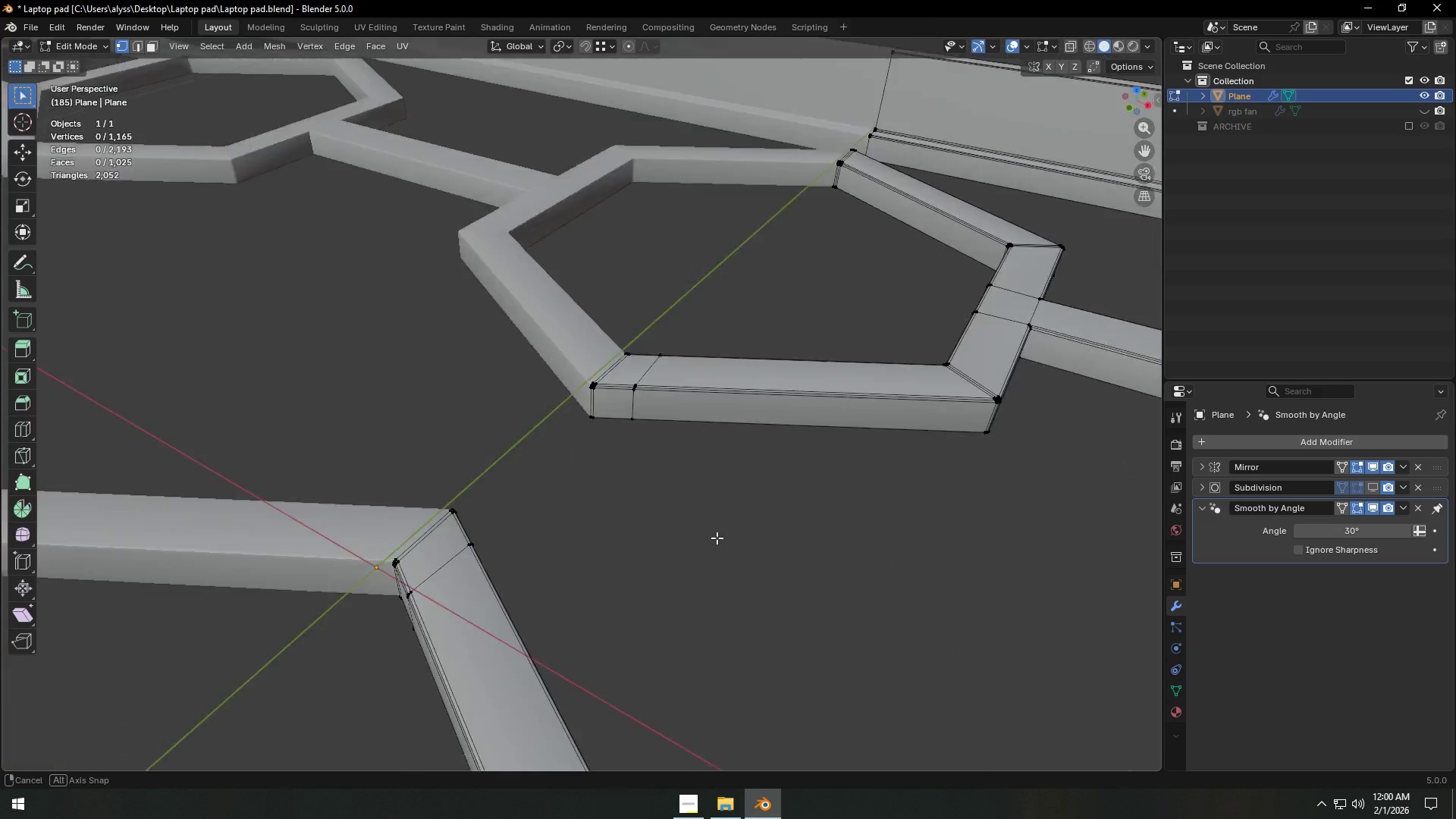 
scroll: coordinate [604, 554], scroll_direction: up, amount: 4.0
 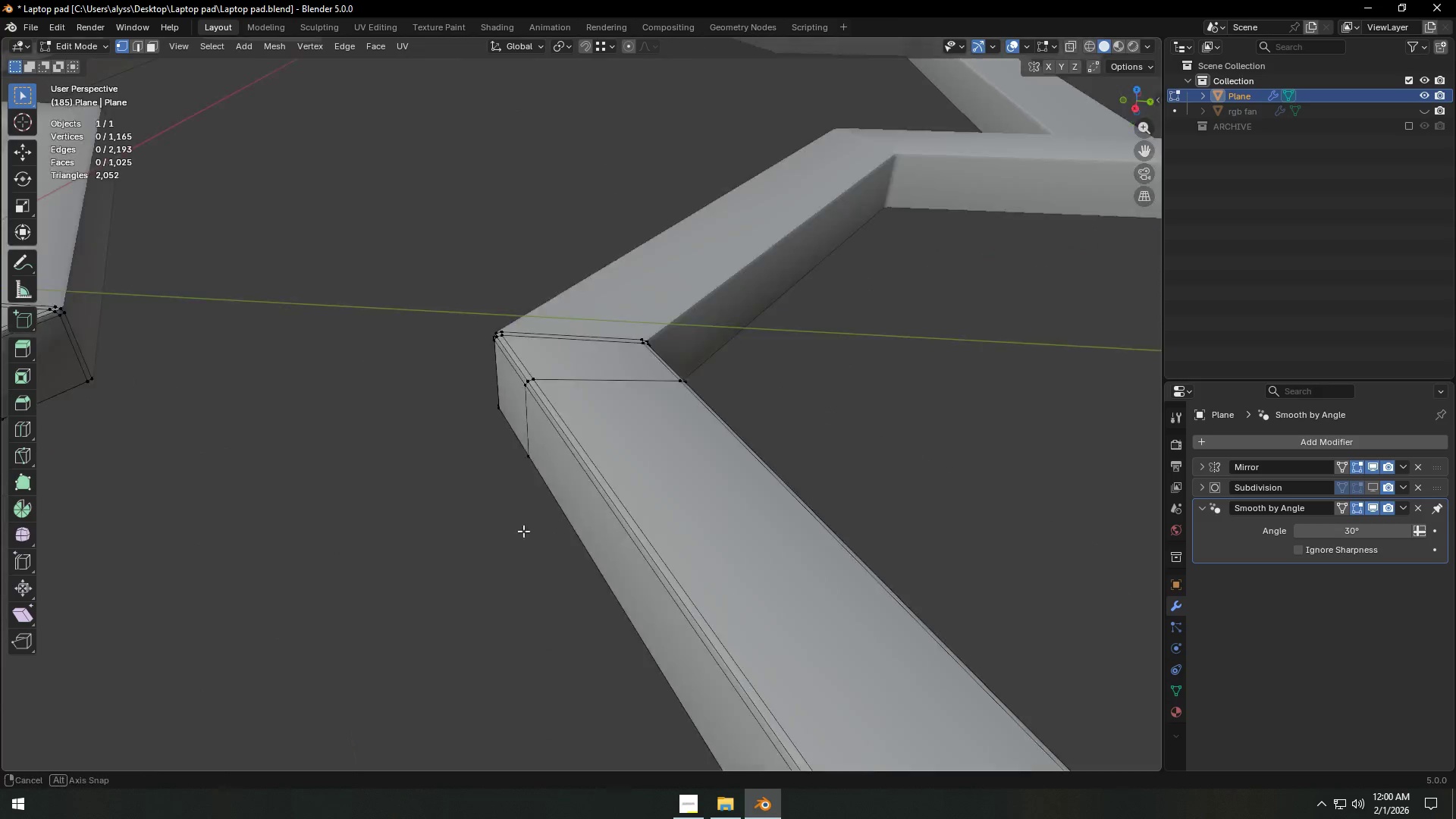 
hold_key(key=ShiftLeft, duration=0.31)
 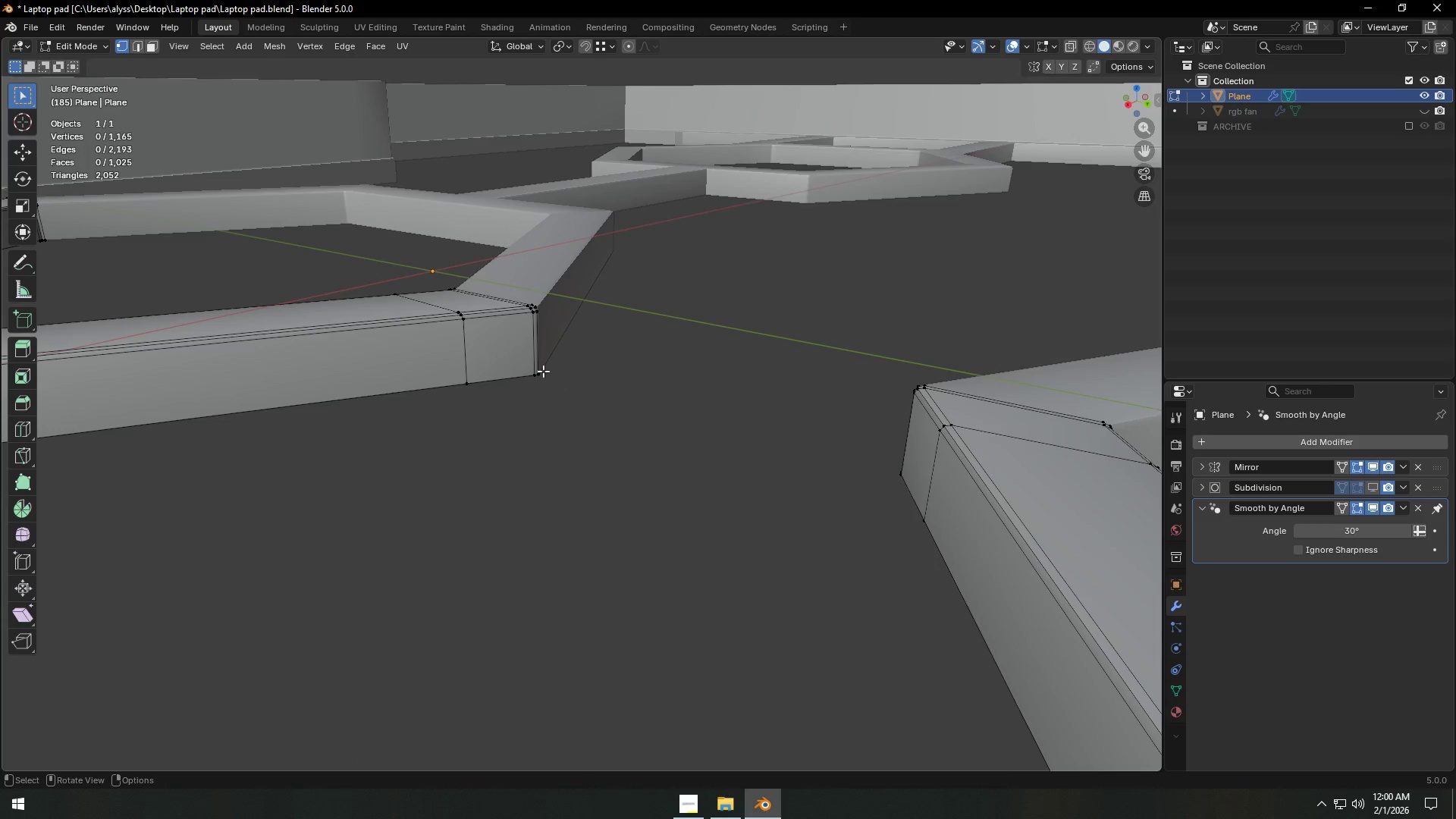 
type(zz)
 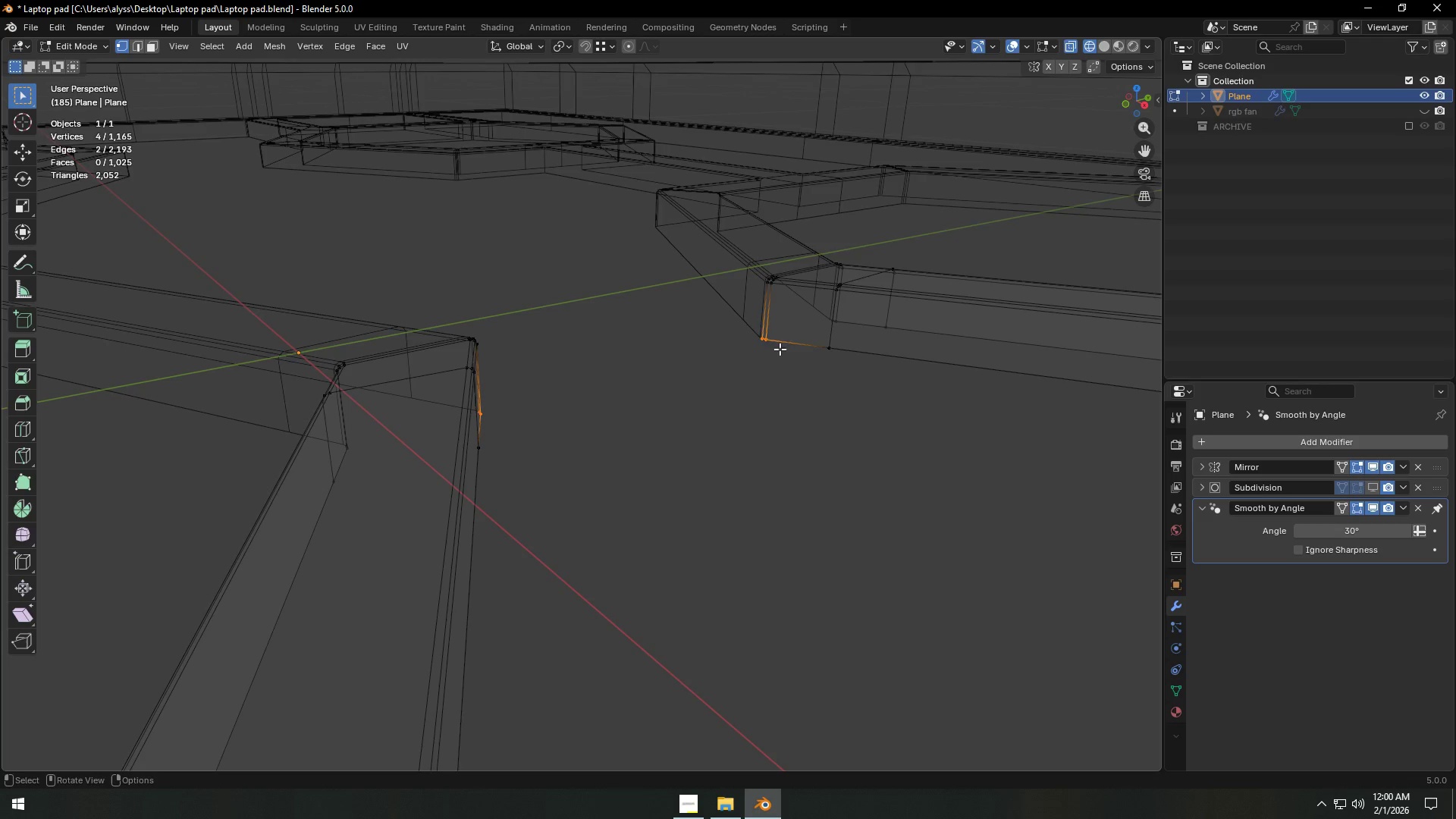 
left_click_drag(start_coordinate=[529, 363], to_coordinate=[584, 399])
 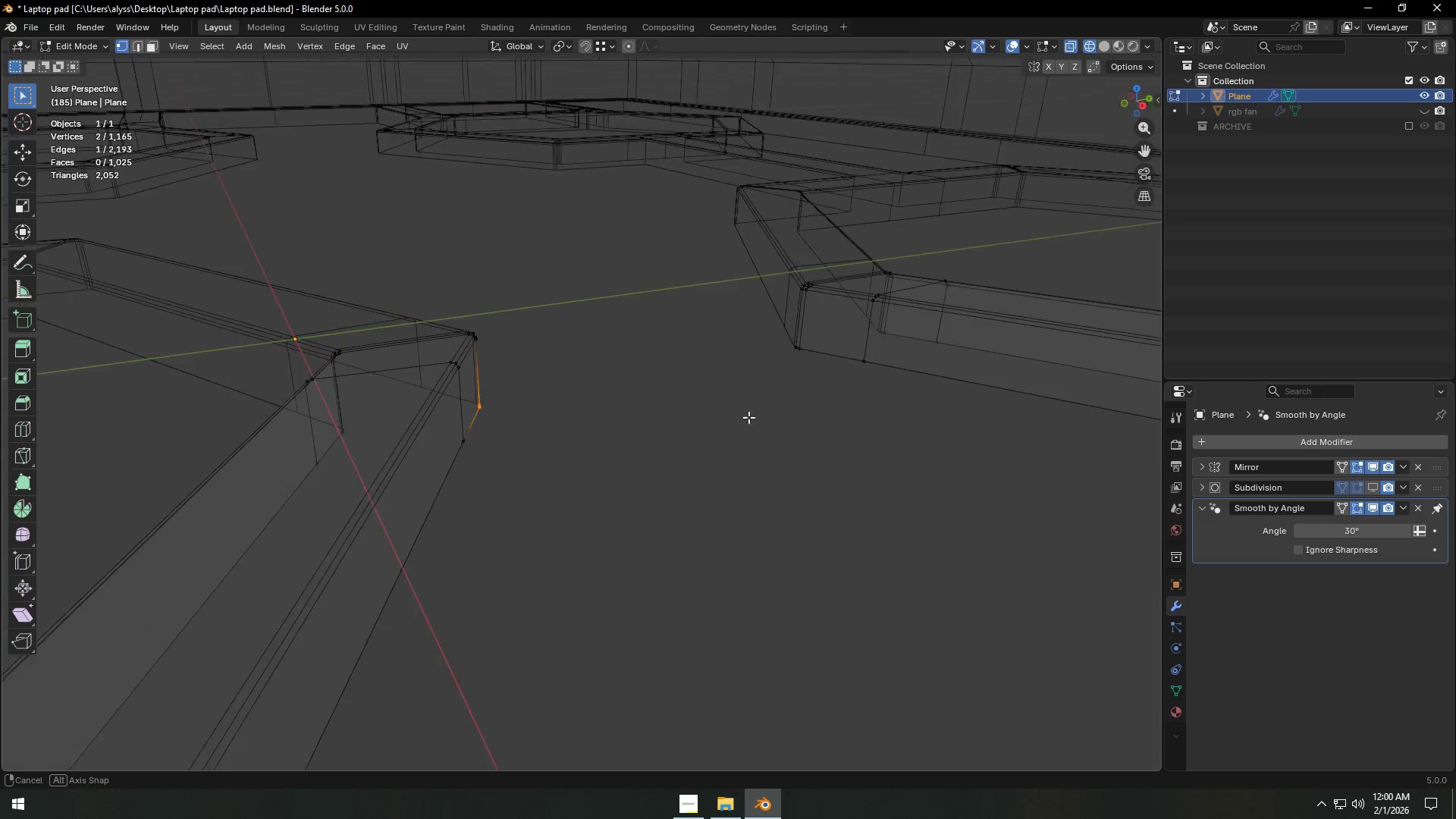 
left_click_drag(start_coordinate=[741, 328], to_coordinate=[779, 348])
 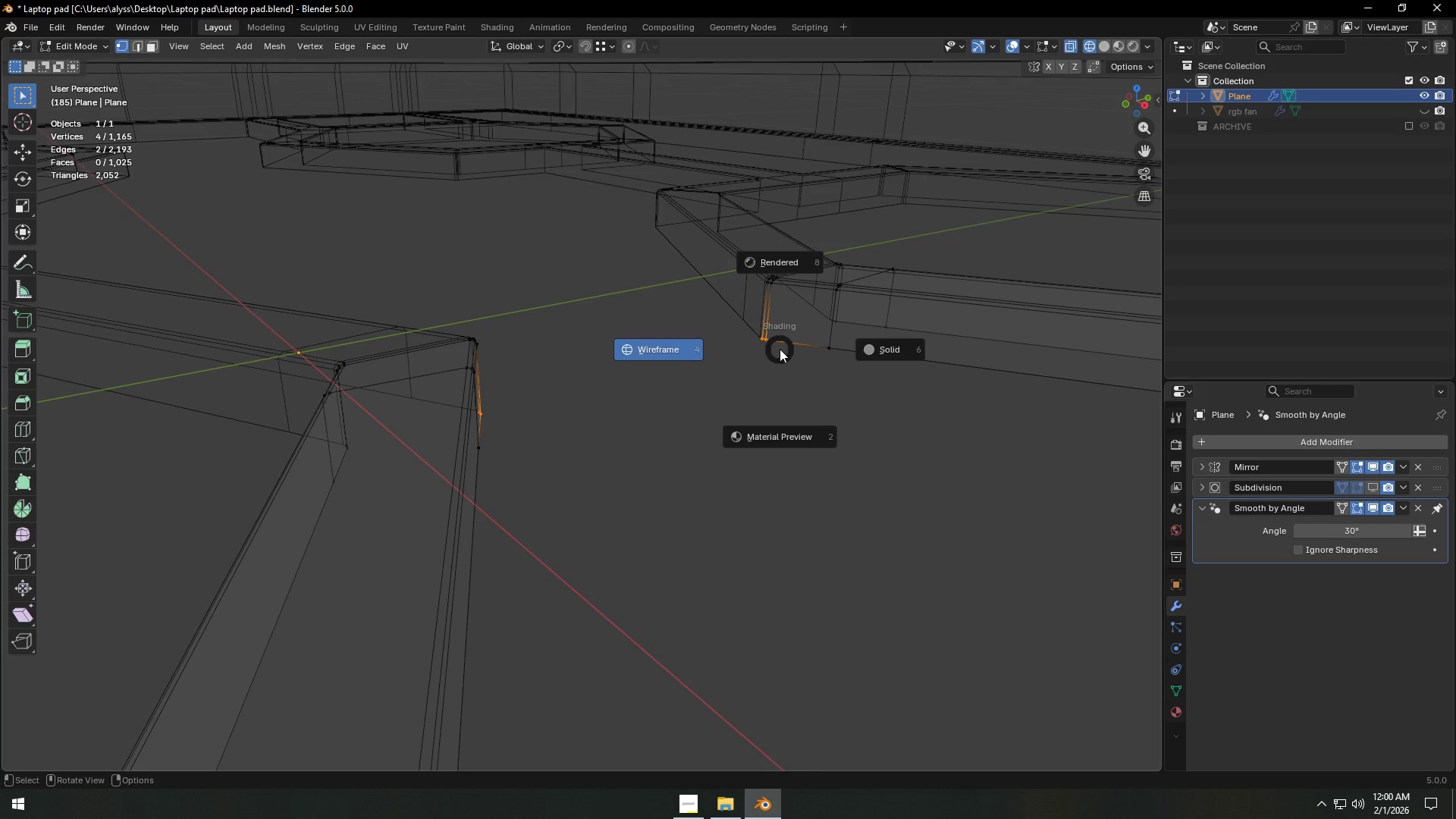 
right_click([780, 349])
 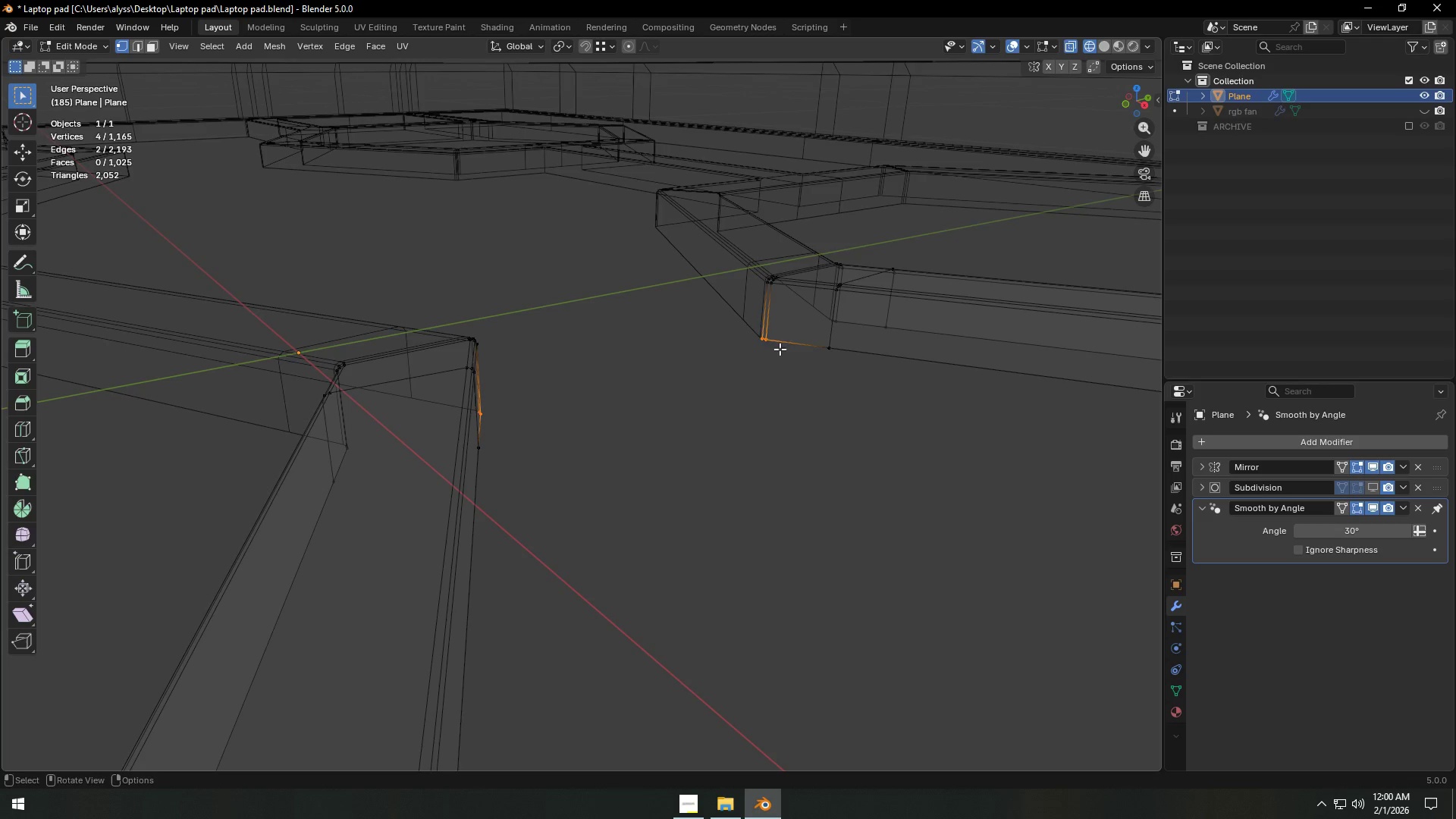 
key(X)
 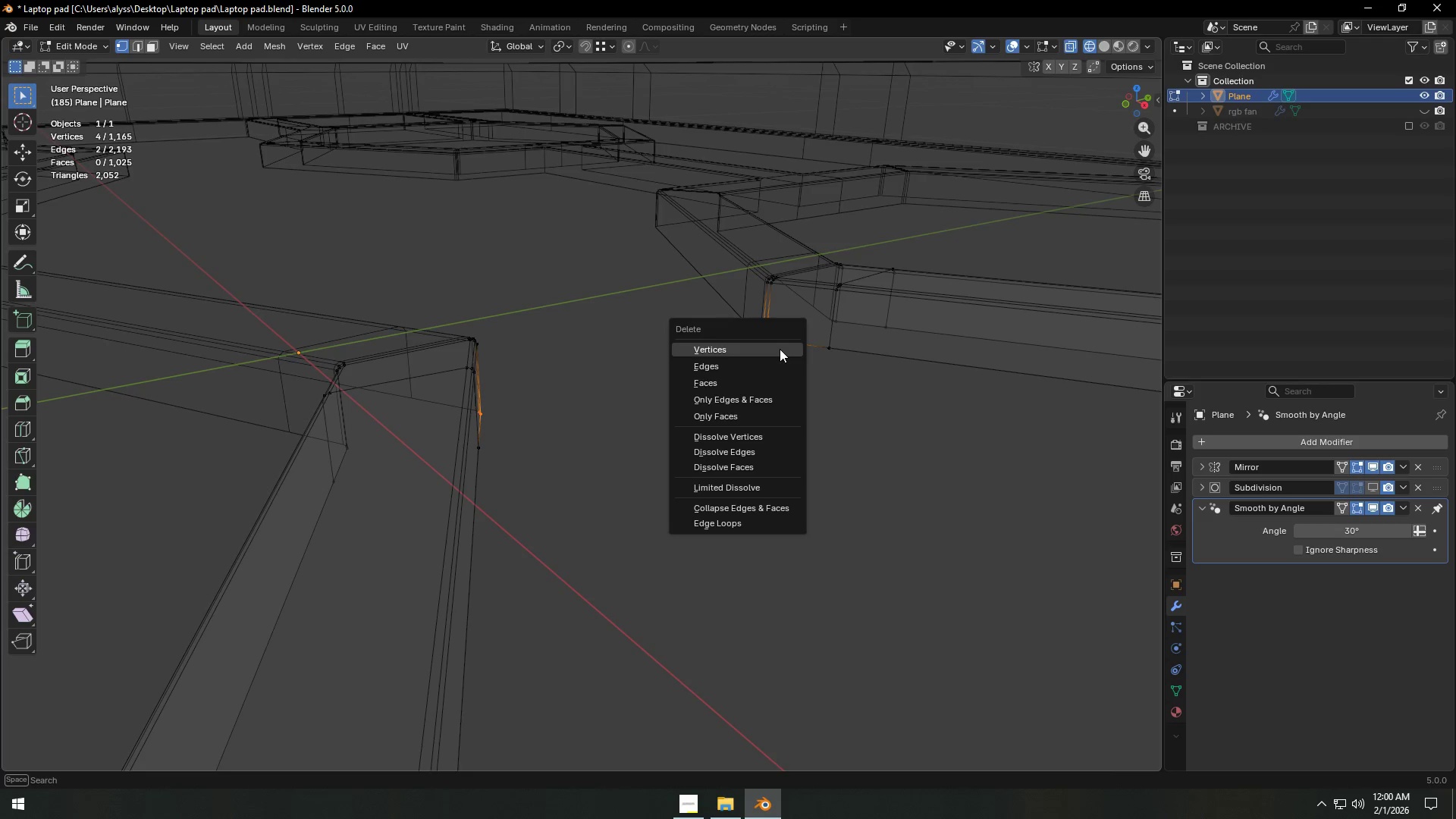 
left_click([780, 349])
 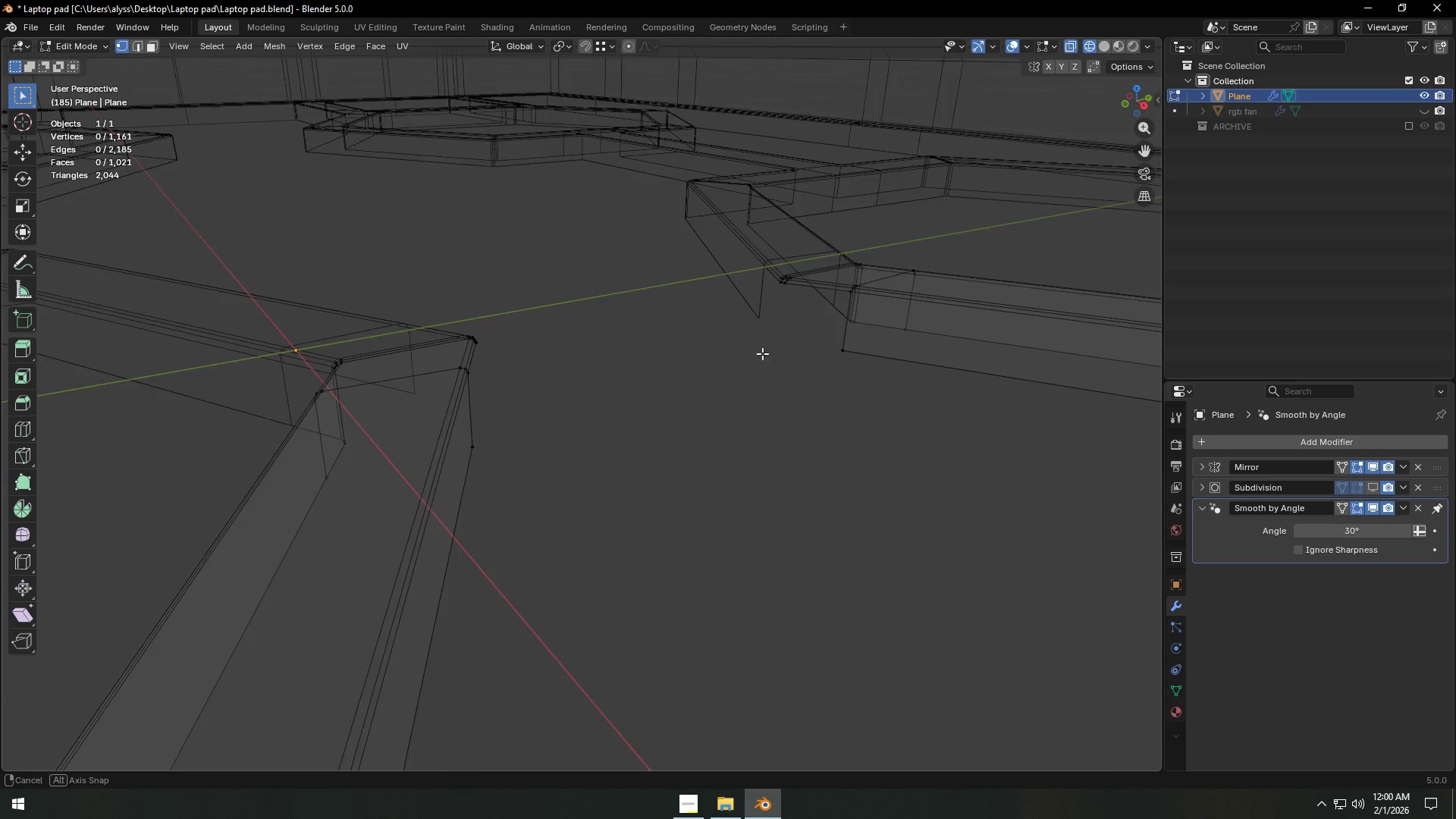 
key(Z)
 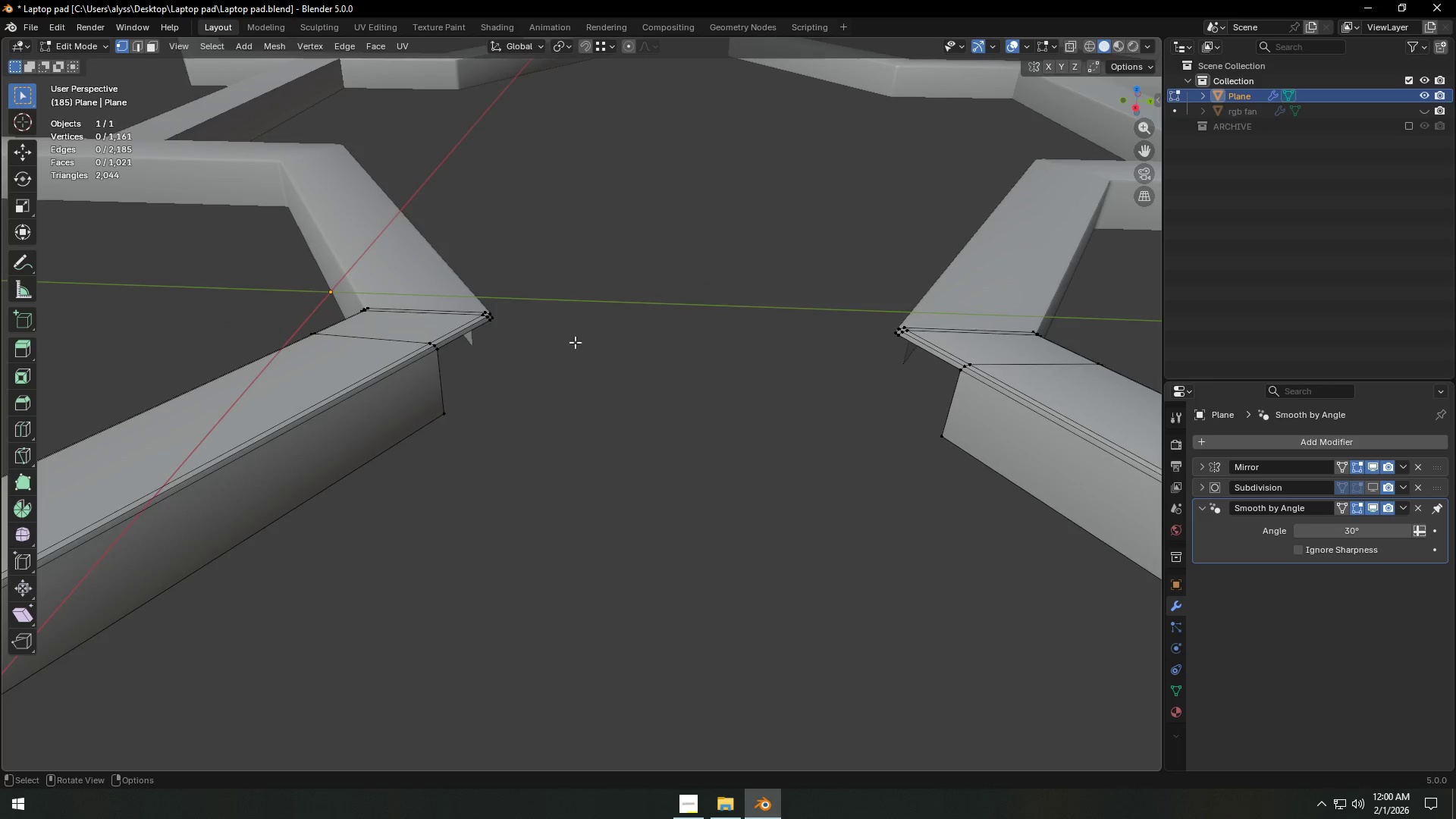 
scroll: coordinate [492, 361], scroll_direction: up, amount: 4.0
 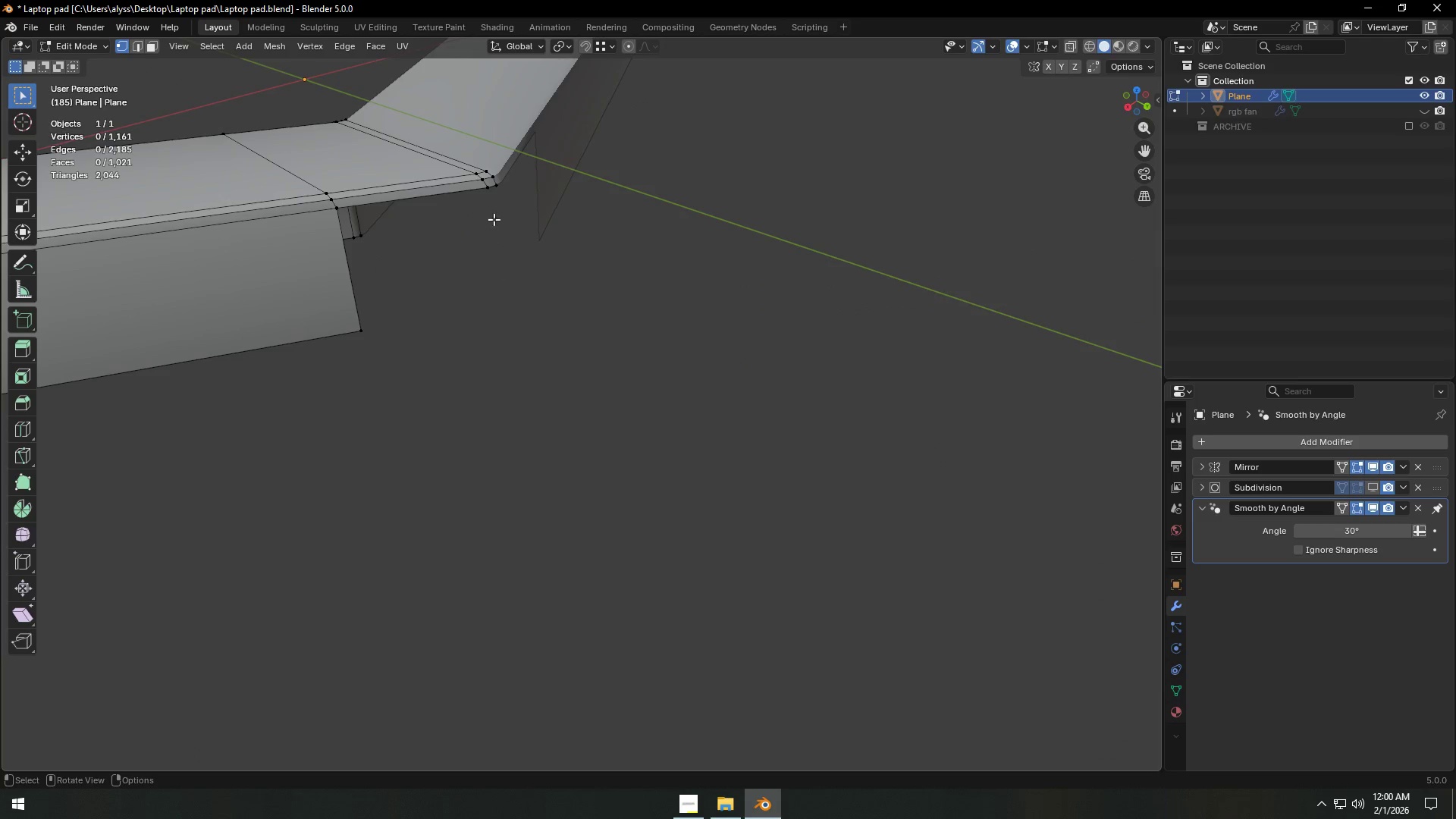 
left_click([481, 197])
 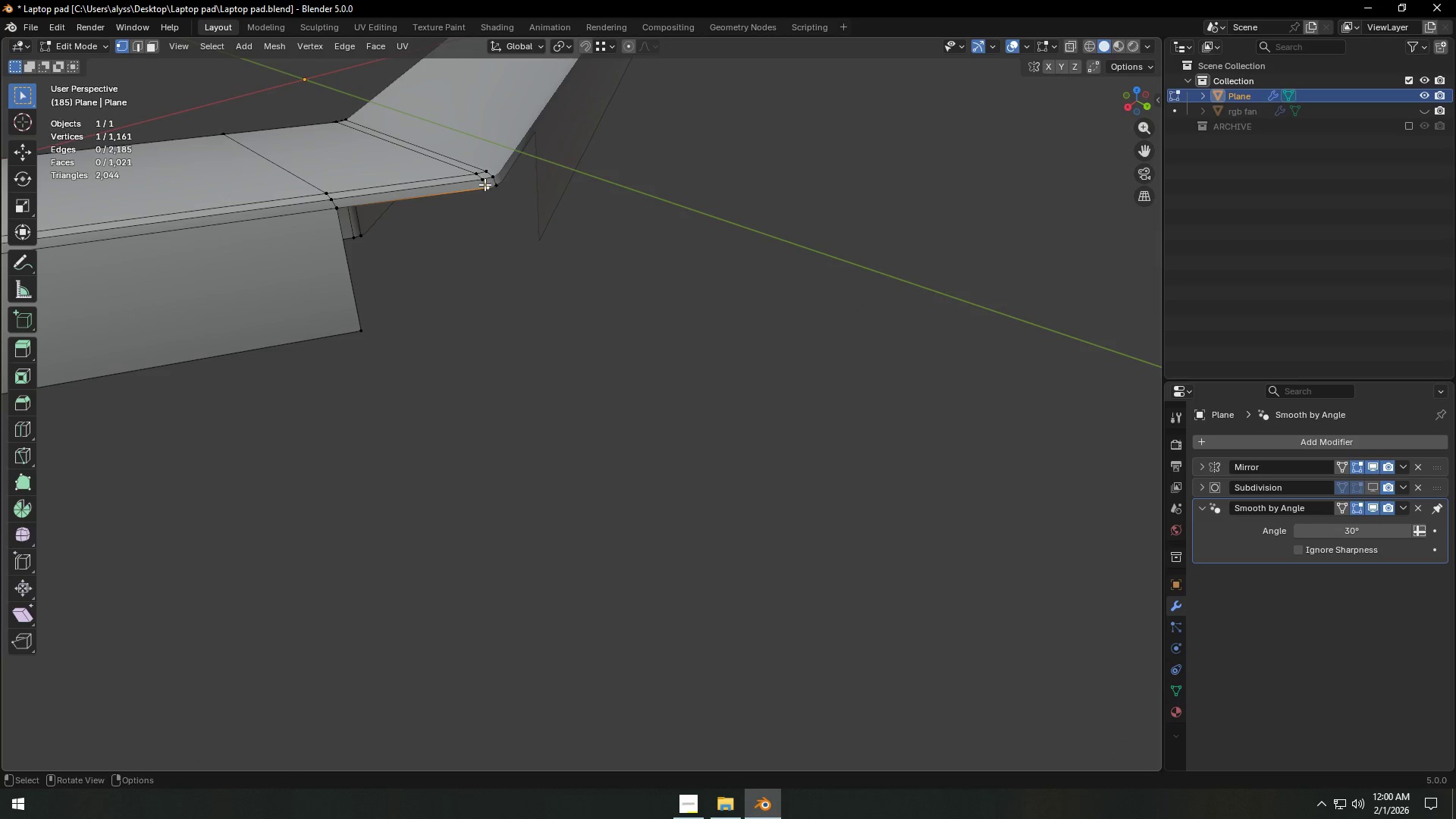 
hold_key(key=ShiftLeft, duration=1.12)
double_click([503, 185])
 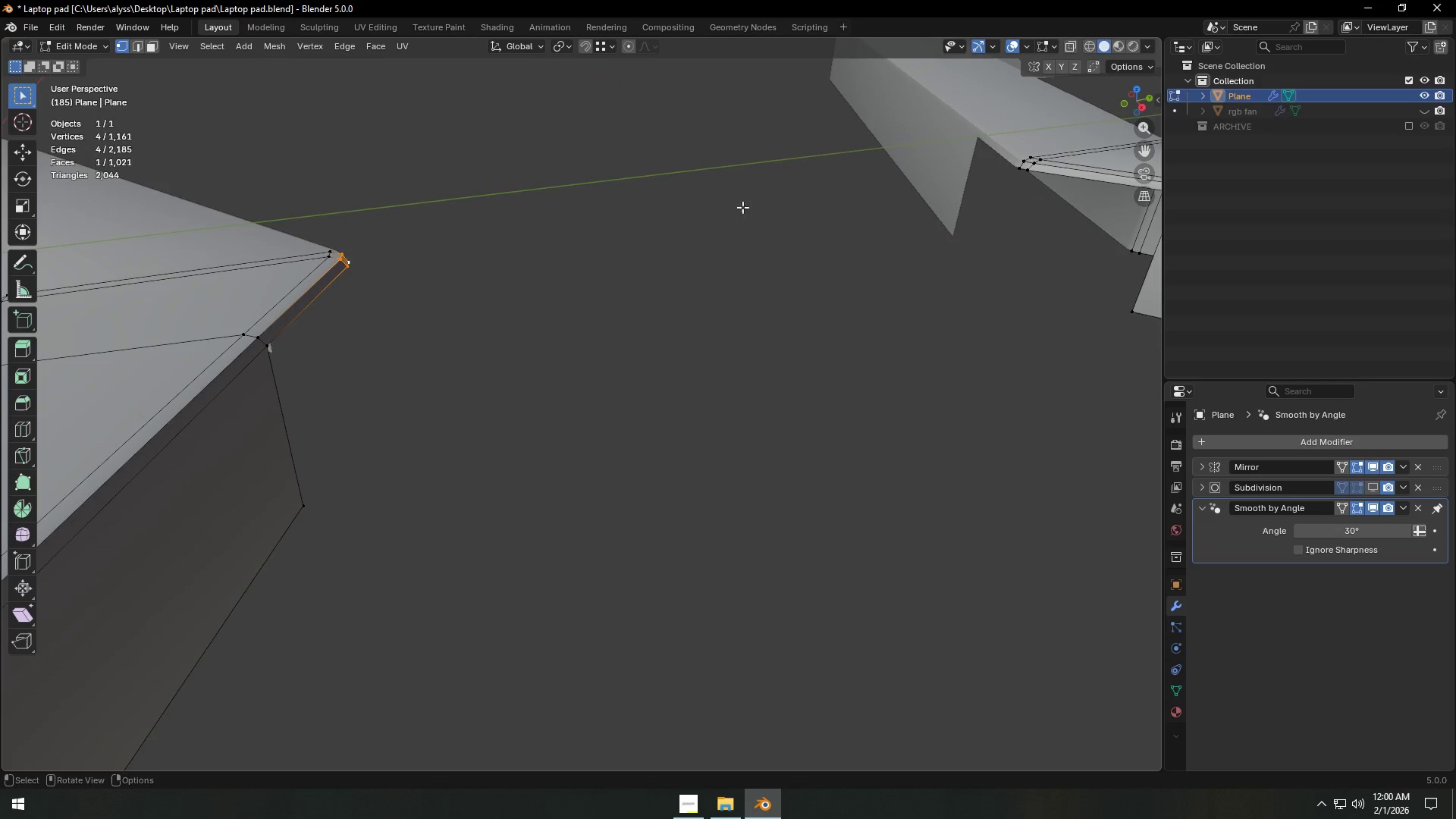 
hold_key(key=ShiftLeft, duration=1.28)
left_click([1014, 171])
 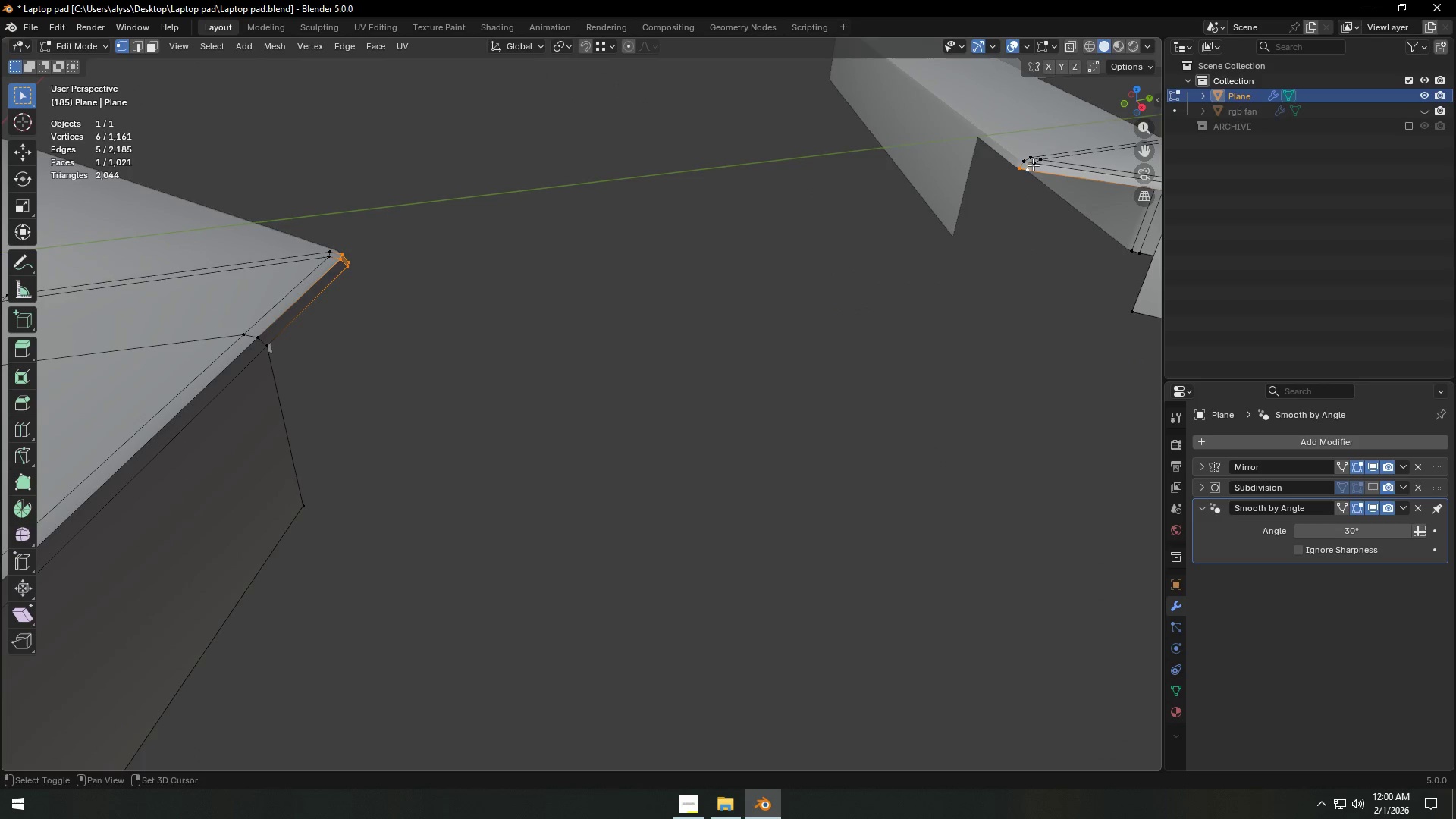 
triple_click([1033, 163])
 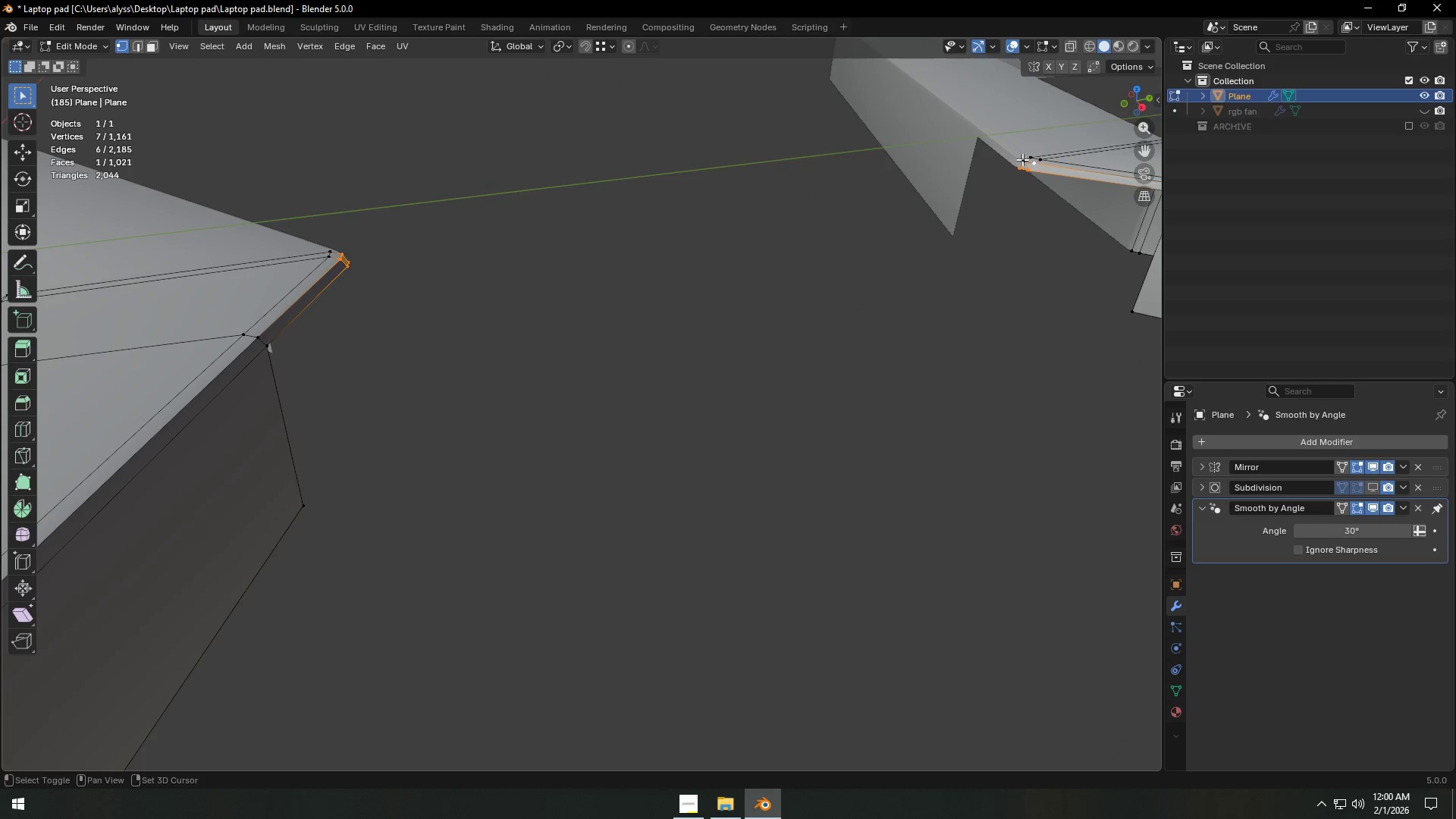 
triple_click([1022, 158])
 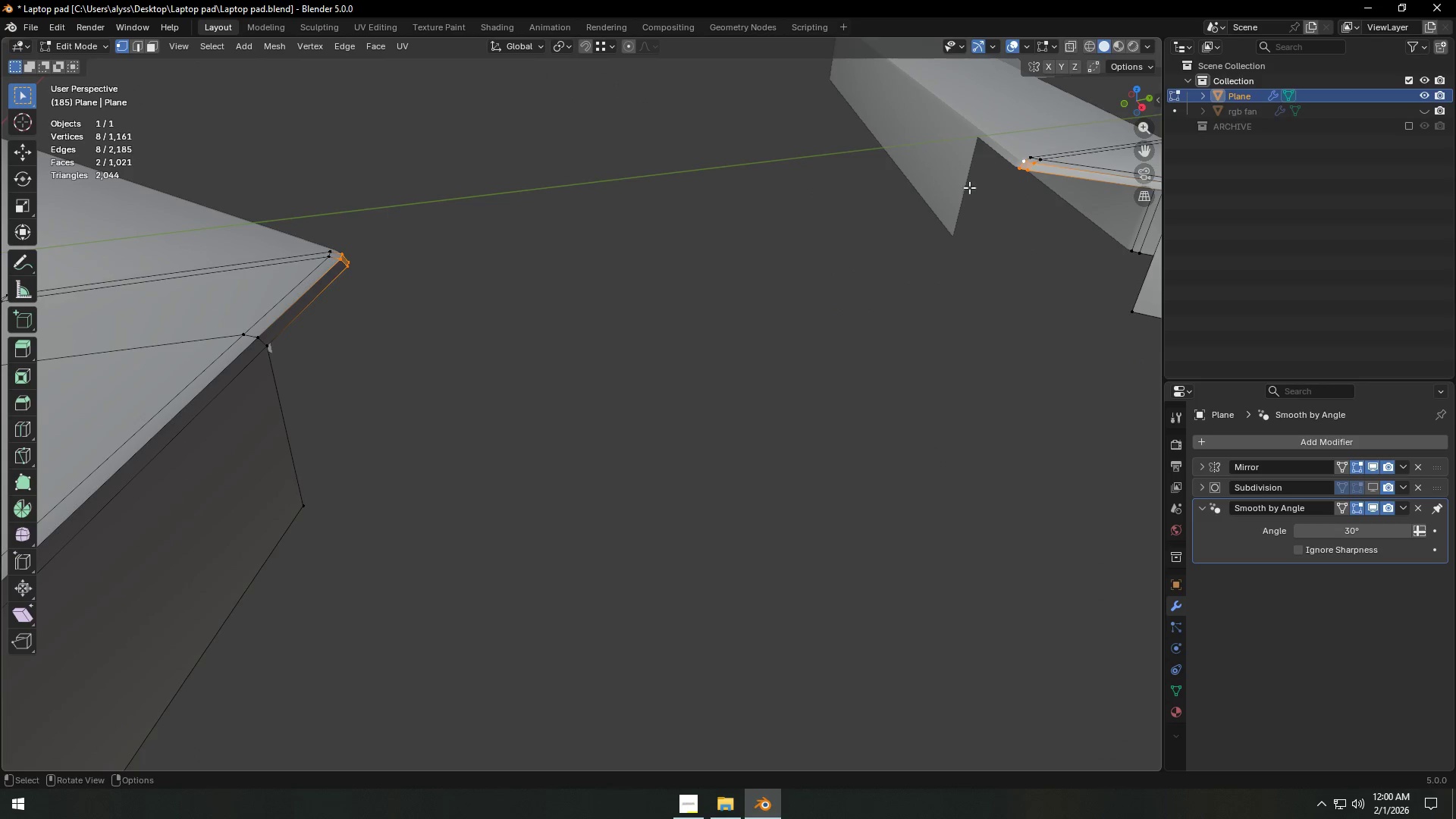 
key(X)
 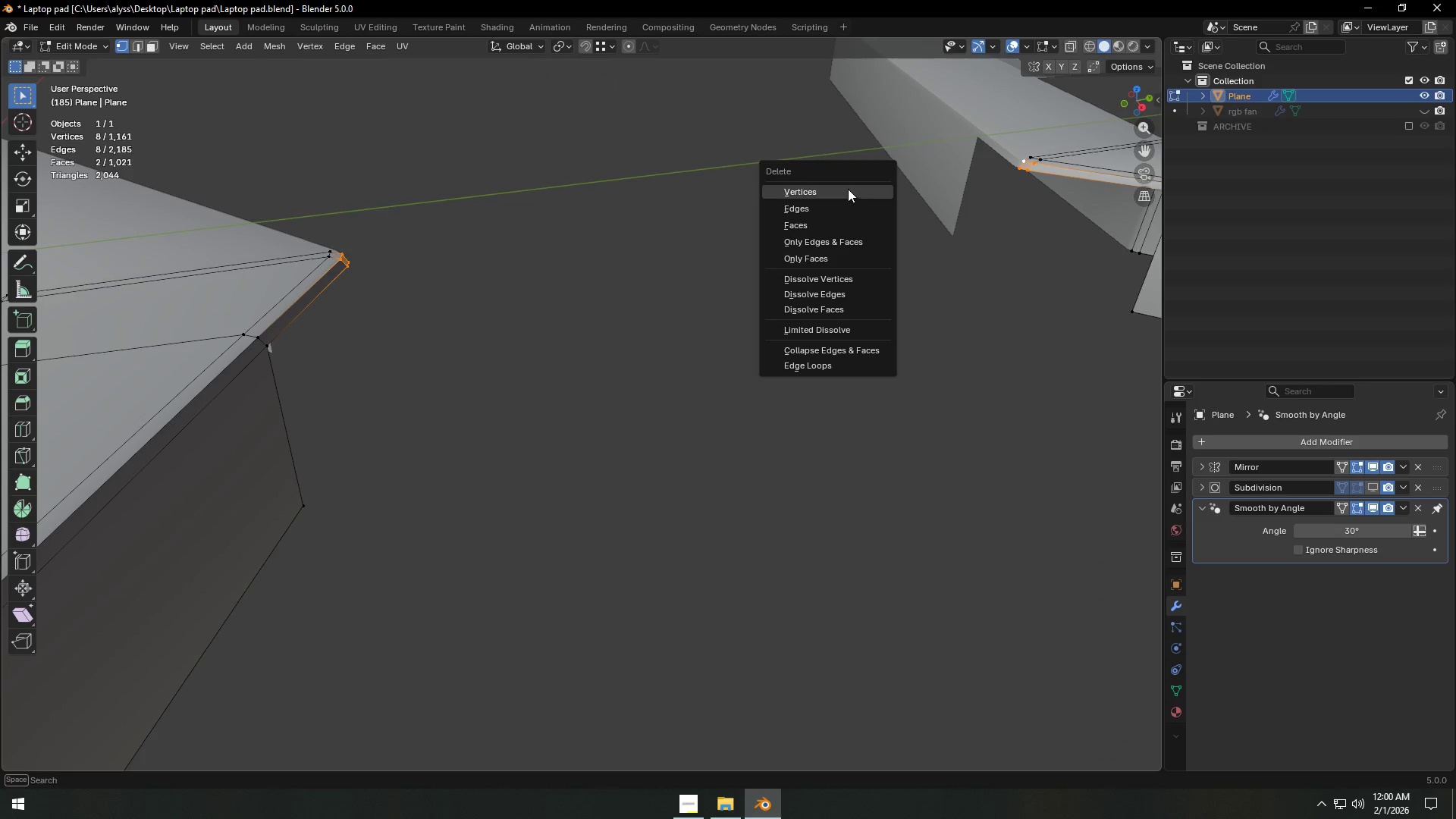 
left_click([843, 187])
 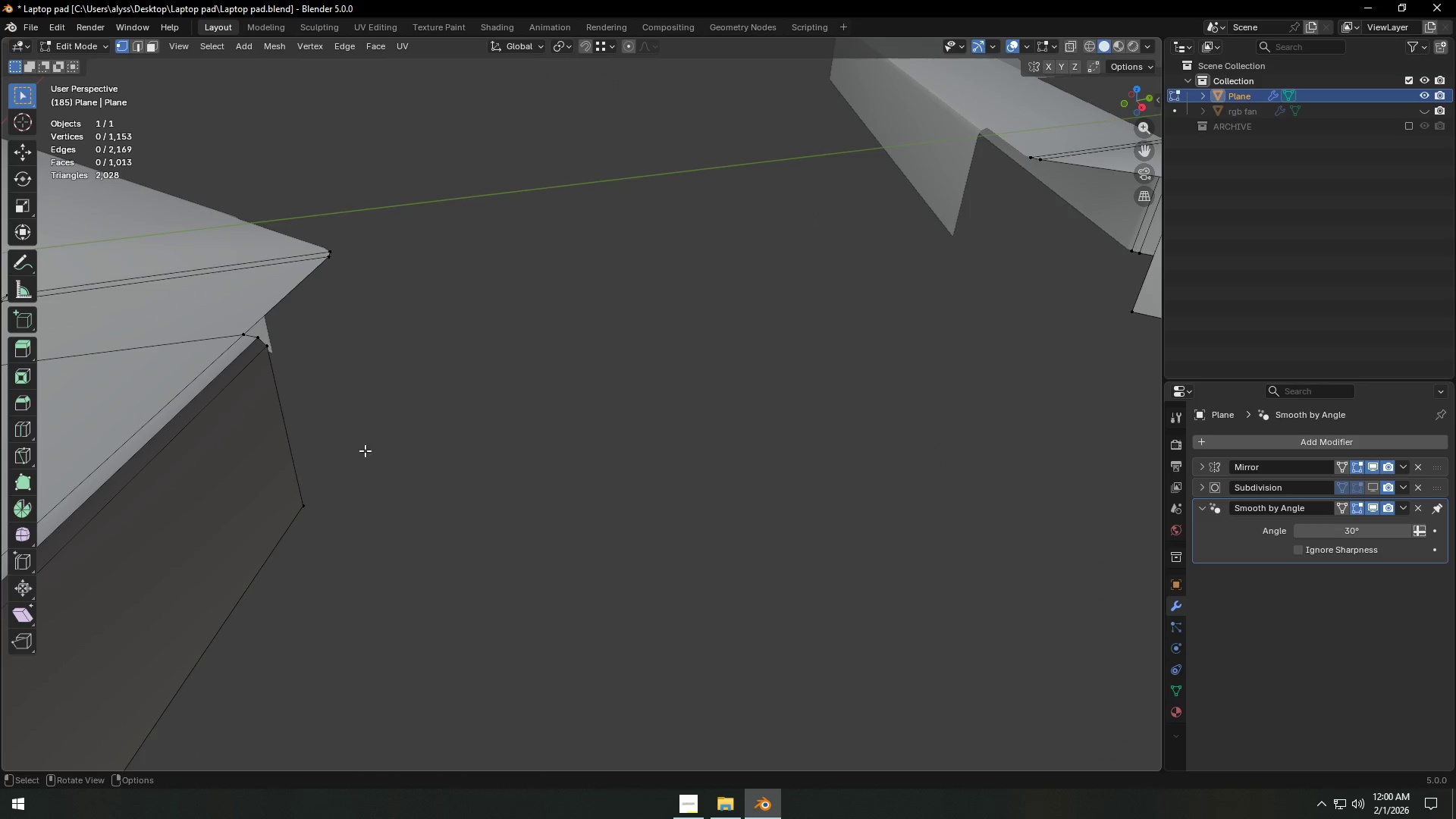 
key(2)
 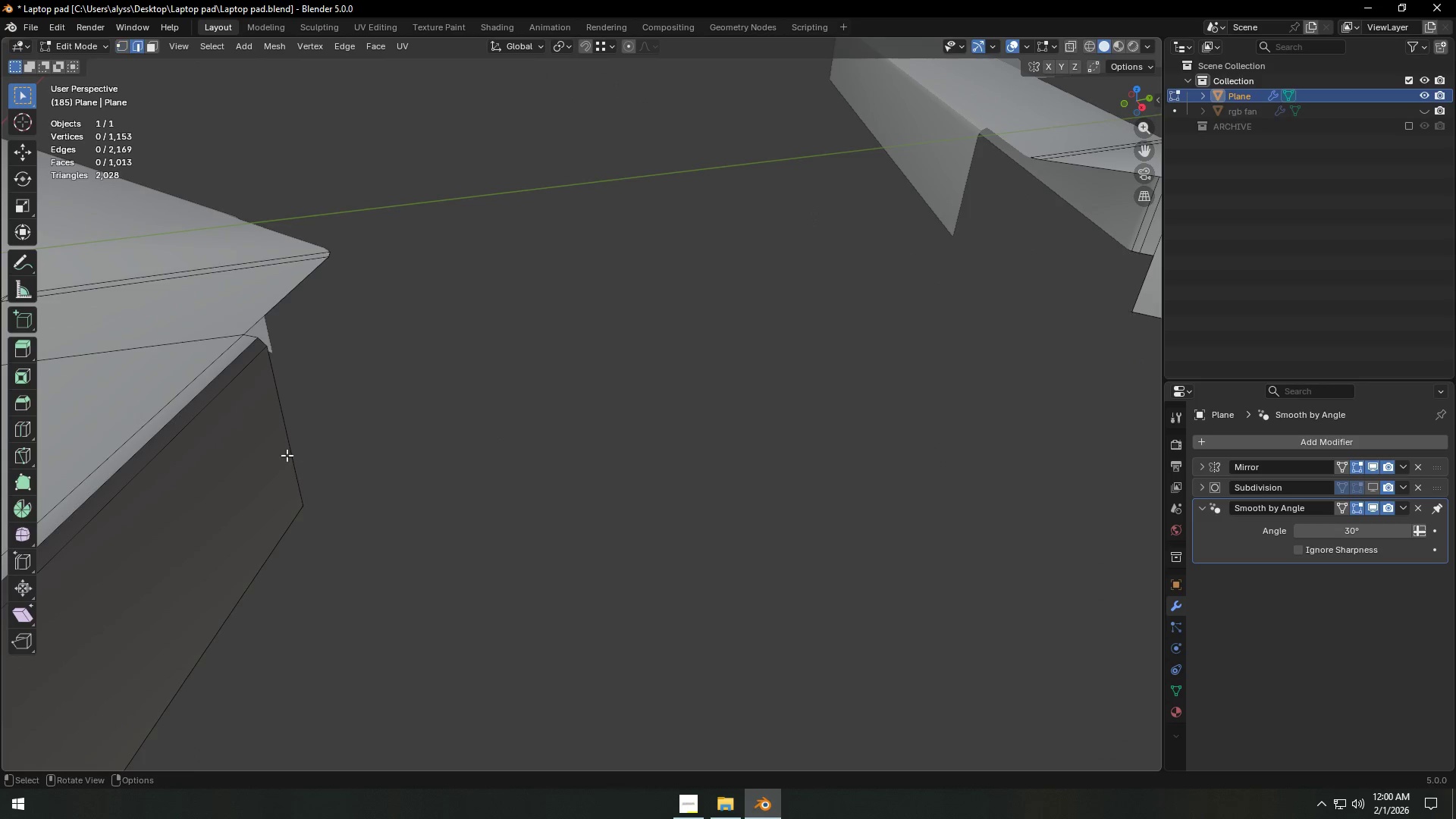 
left_click([287, 455])
 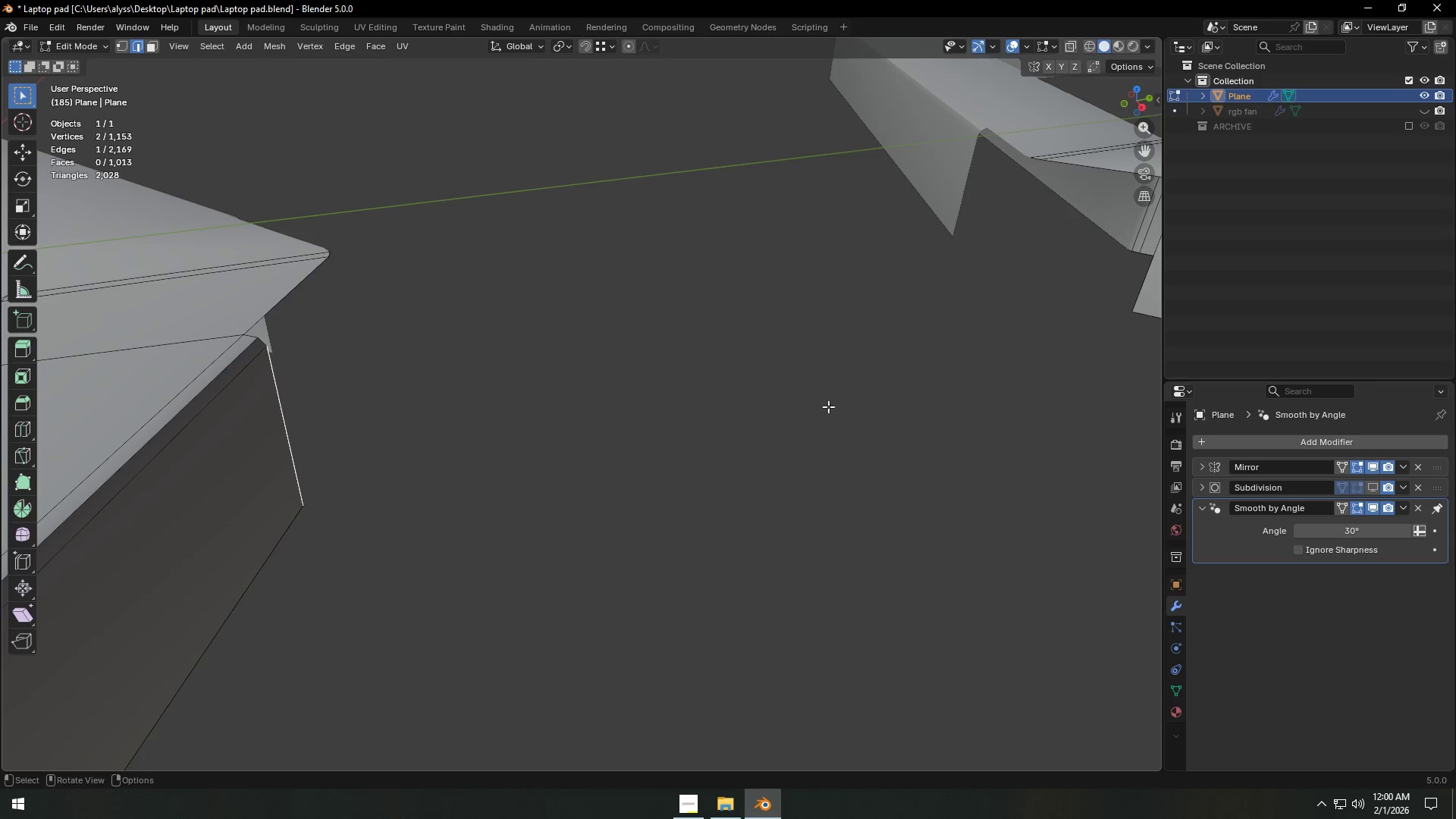 
hold_key(key=ShiftLeft, duration=0.44)
 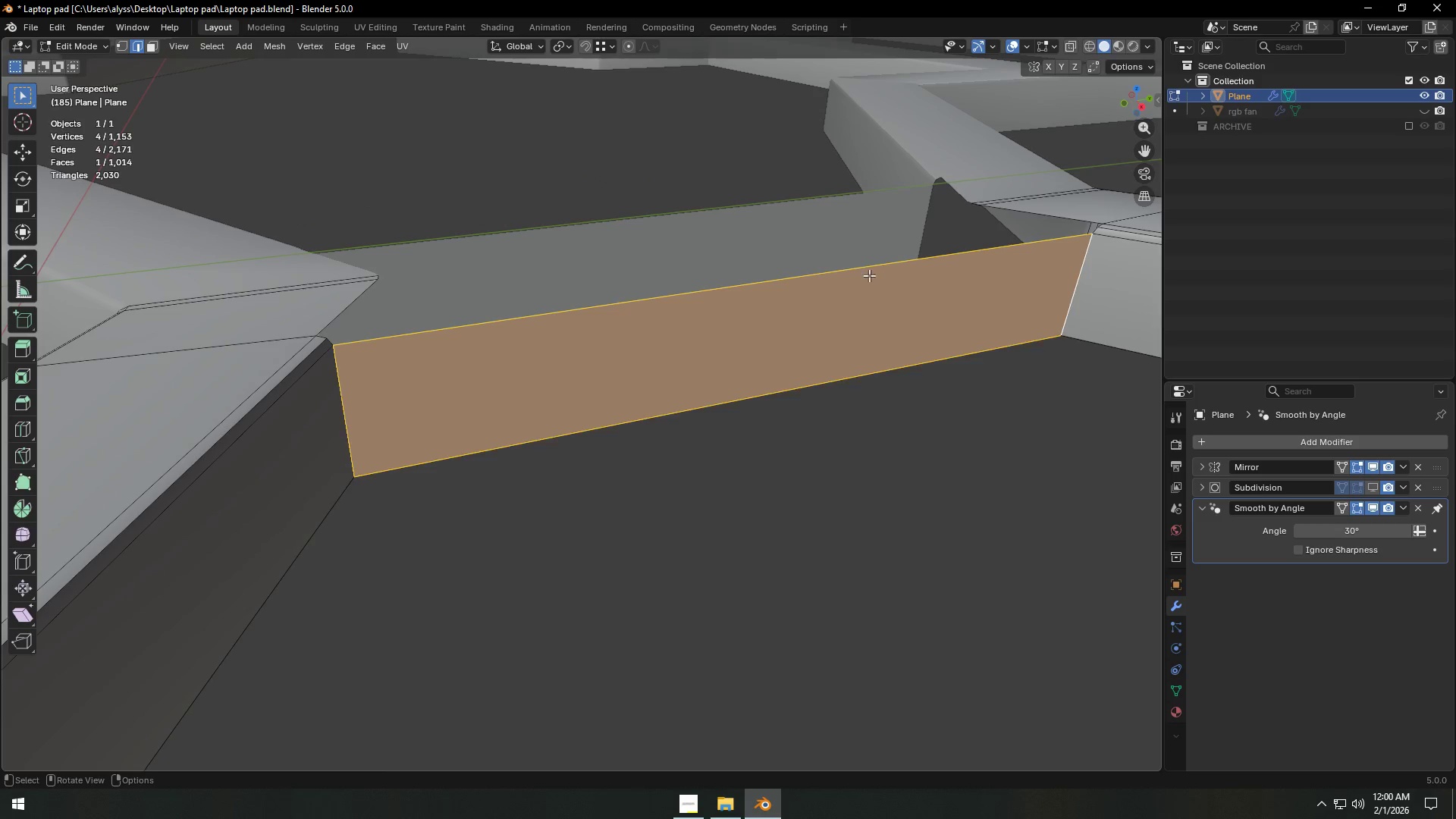 
scroll: coordinate [830, 406], scroll_direction: down, amount: 1.0
 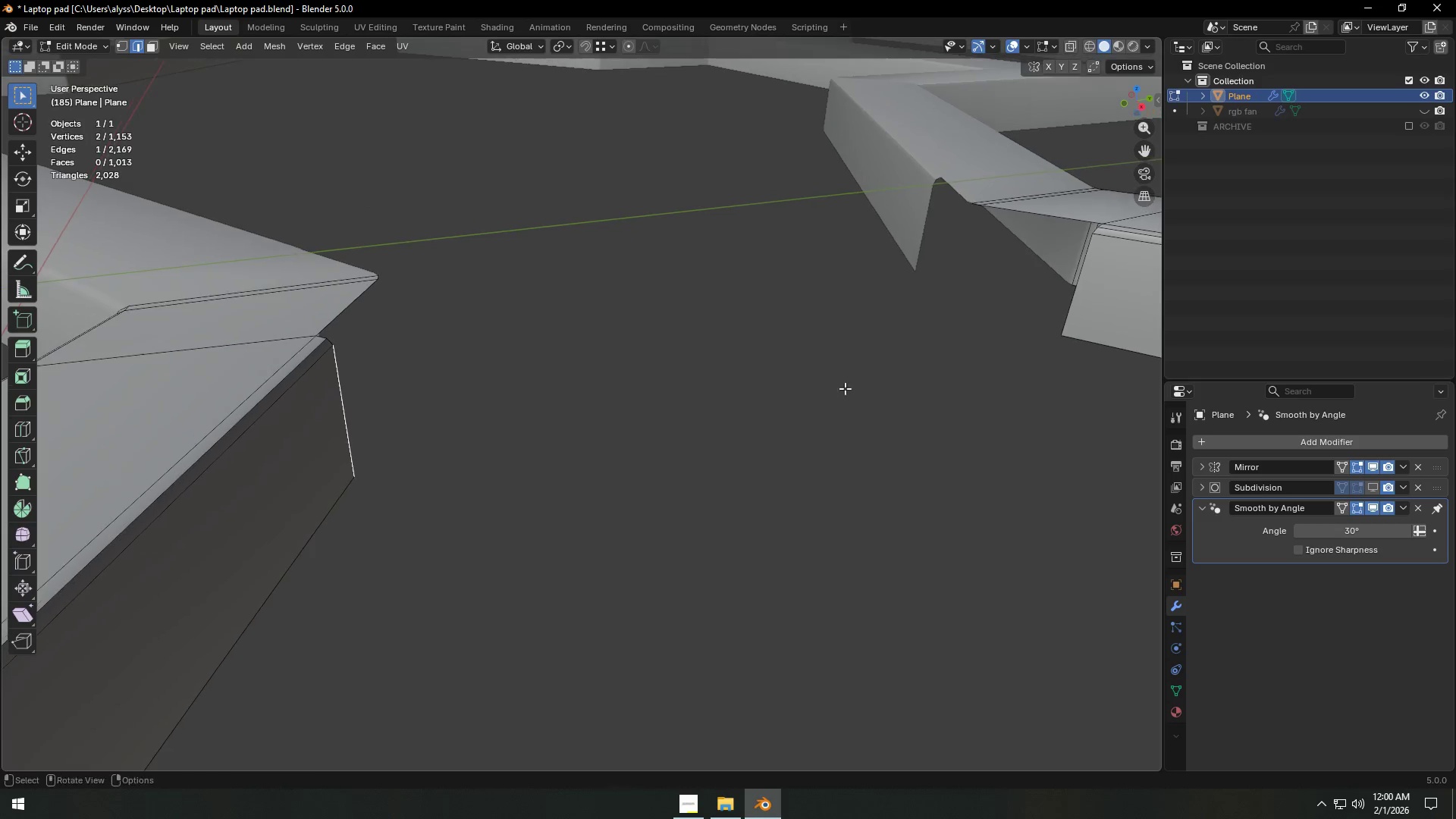 
left_click([1087, 279])
 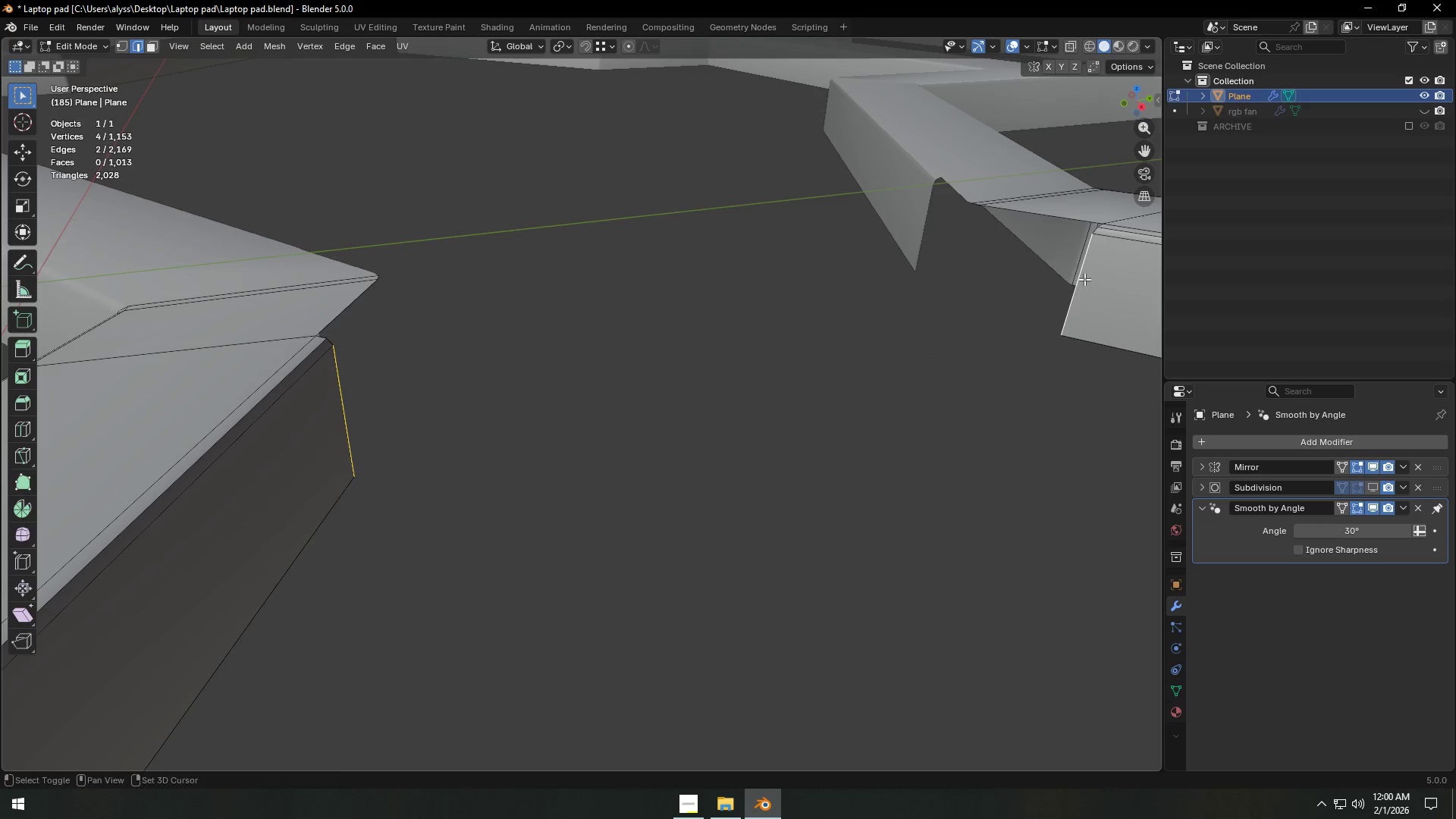 
key(F)
 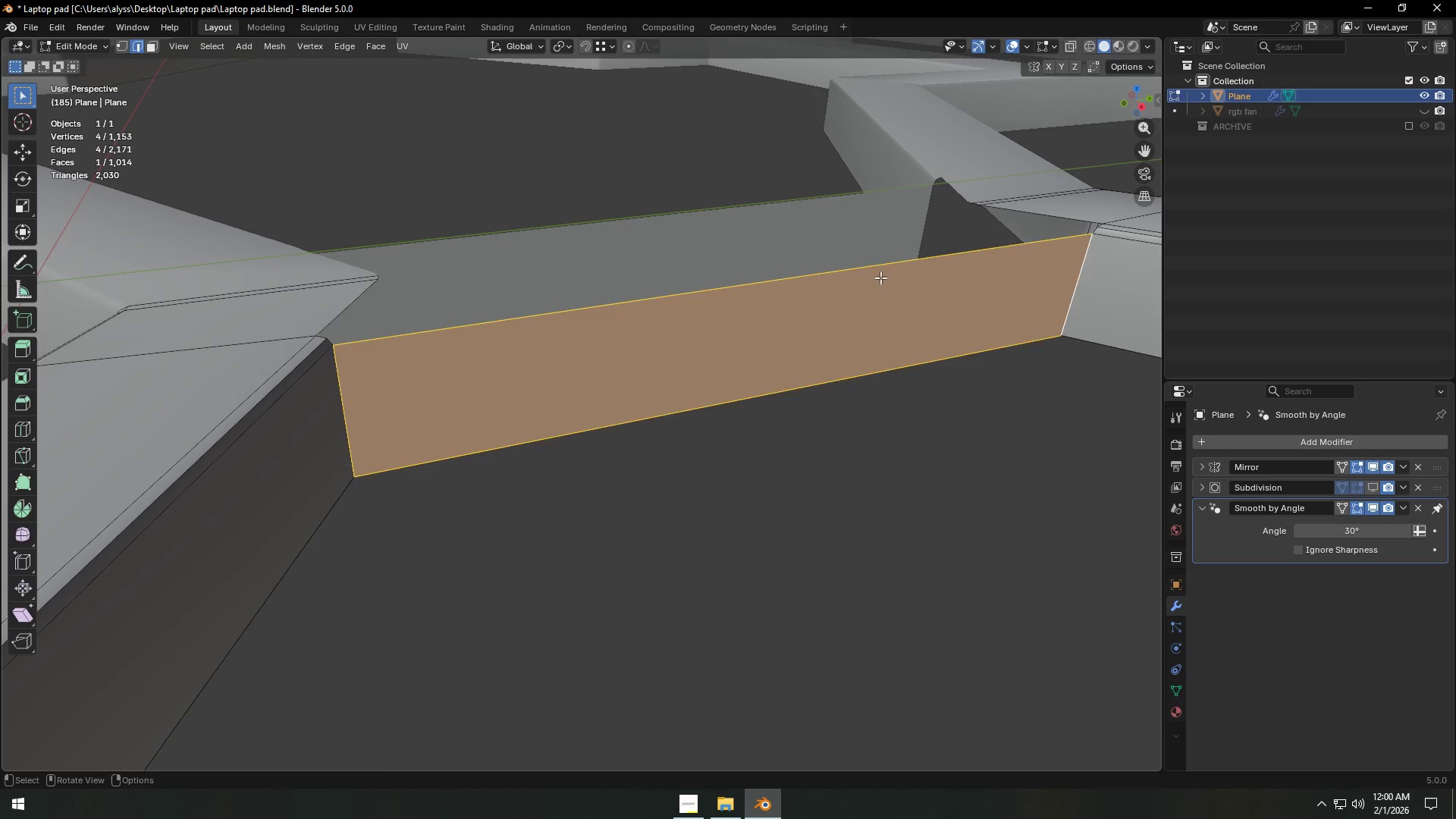 
left_click([865, 273])
 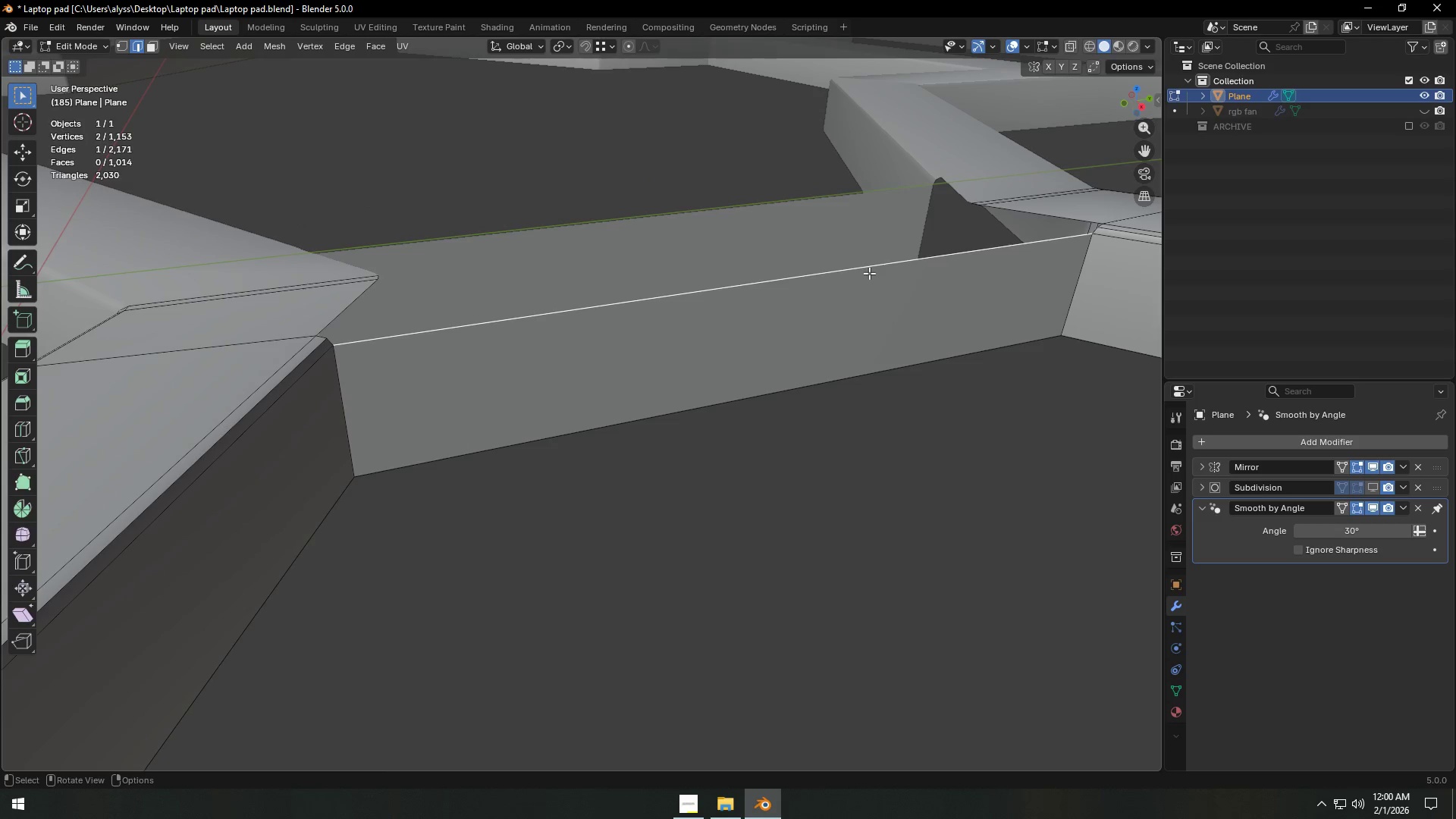 
type(fff)
 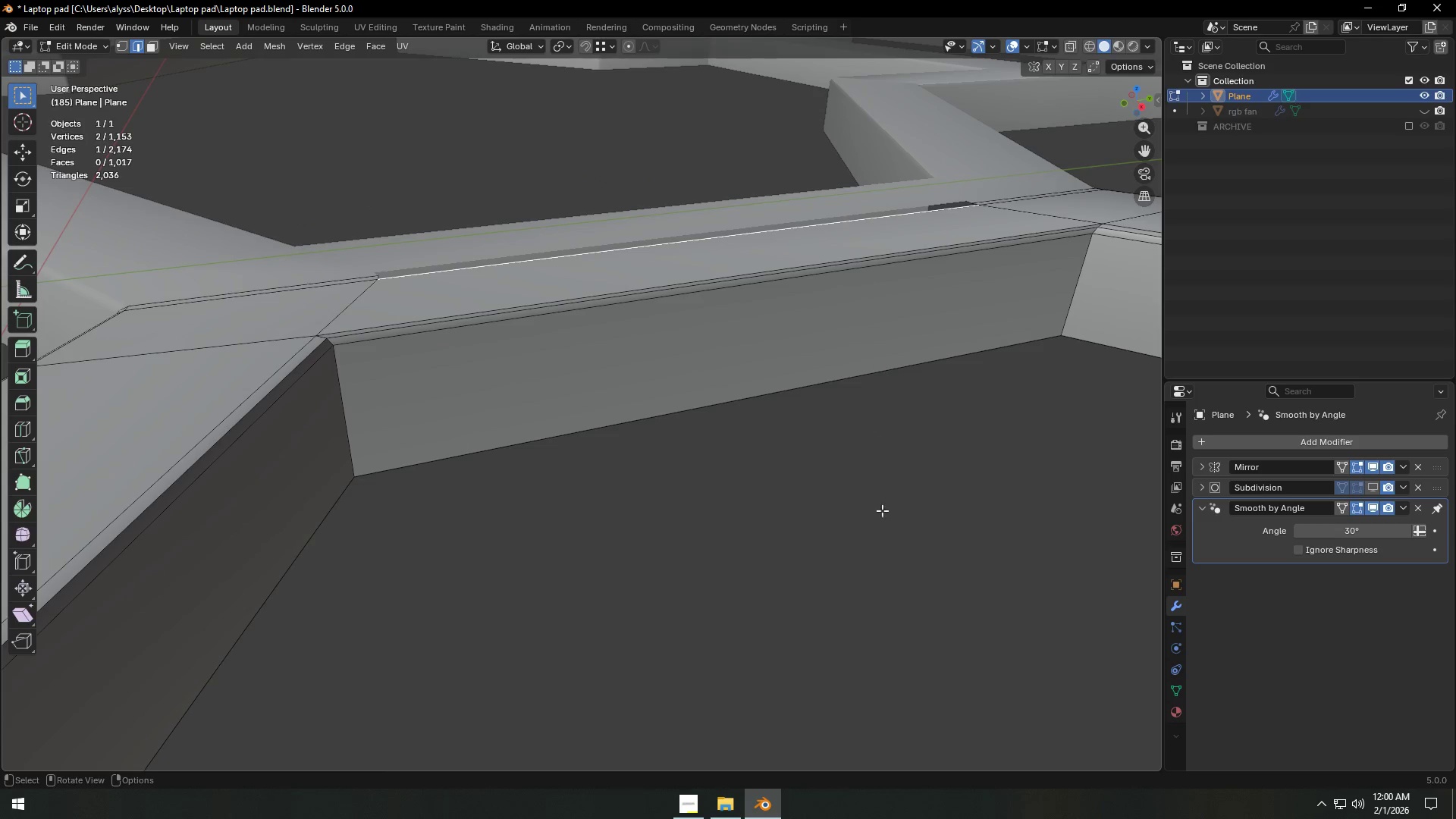 
left_click([903, 563])
 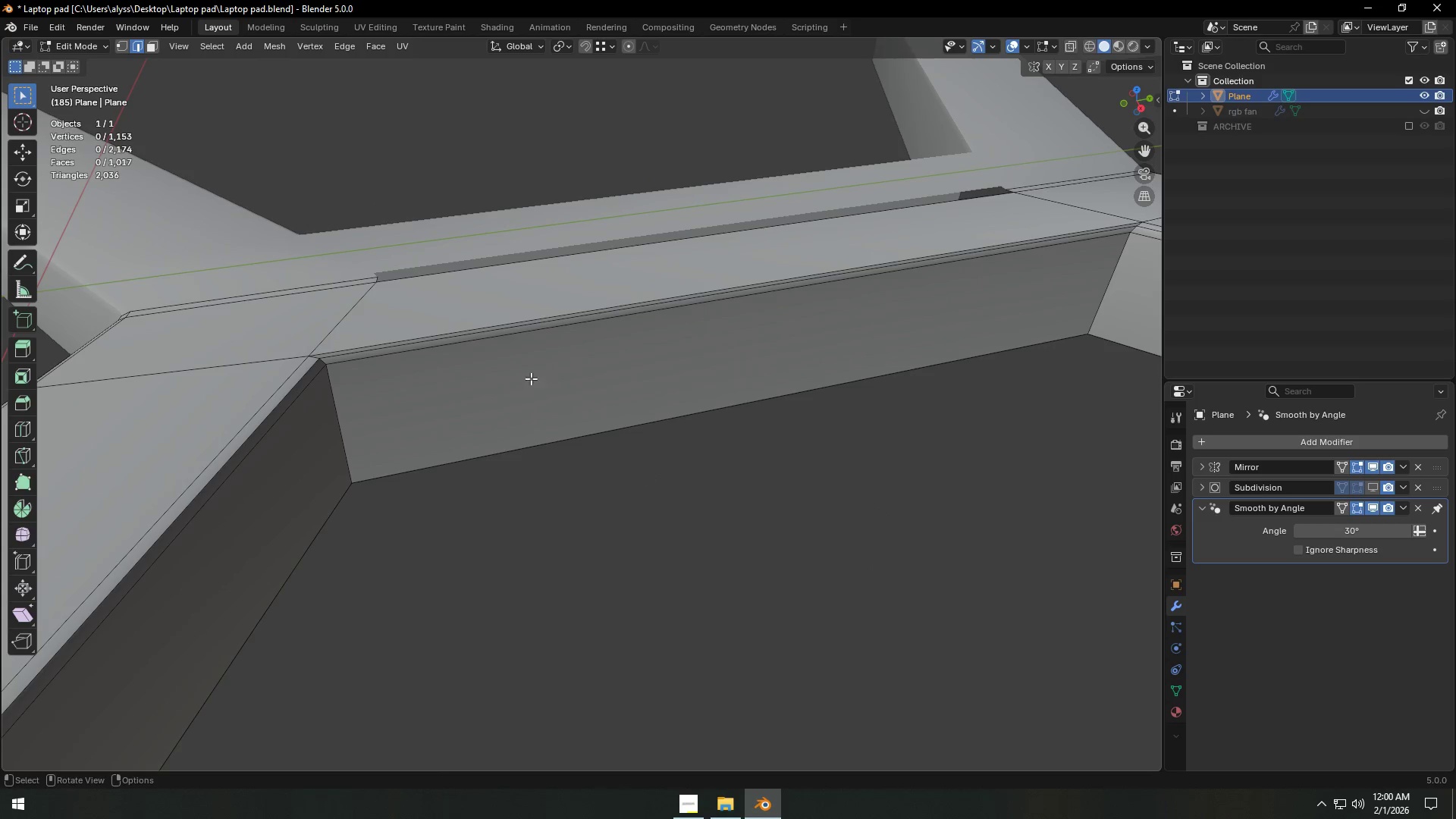 
left_click([510, 320])
 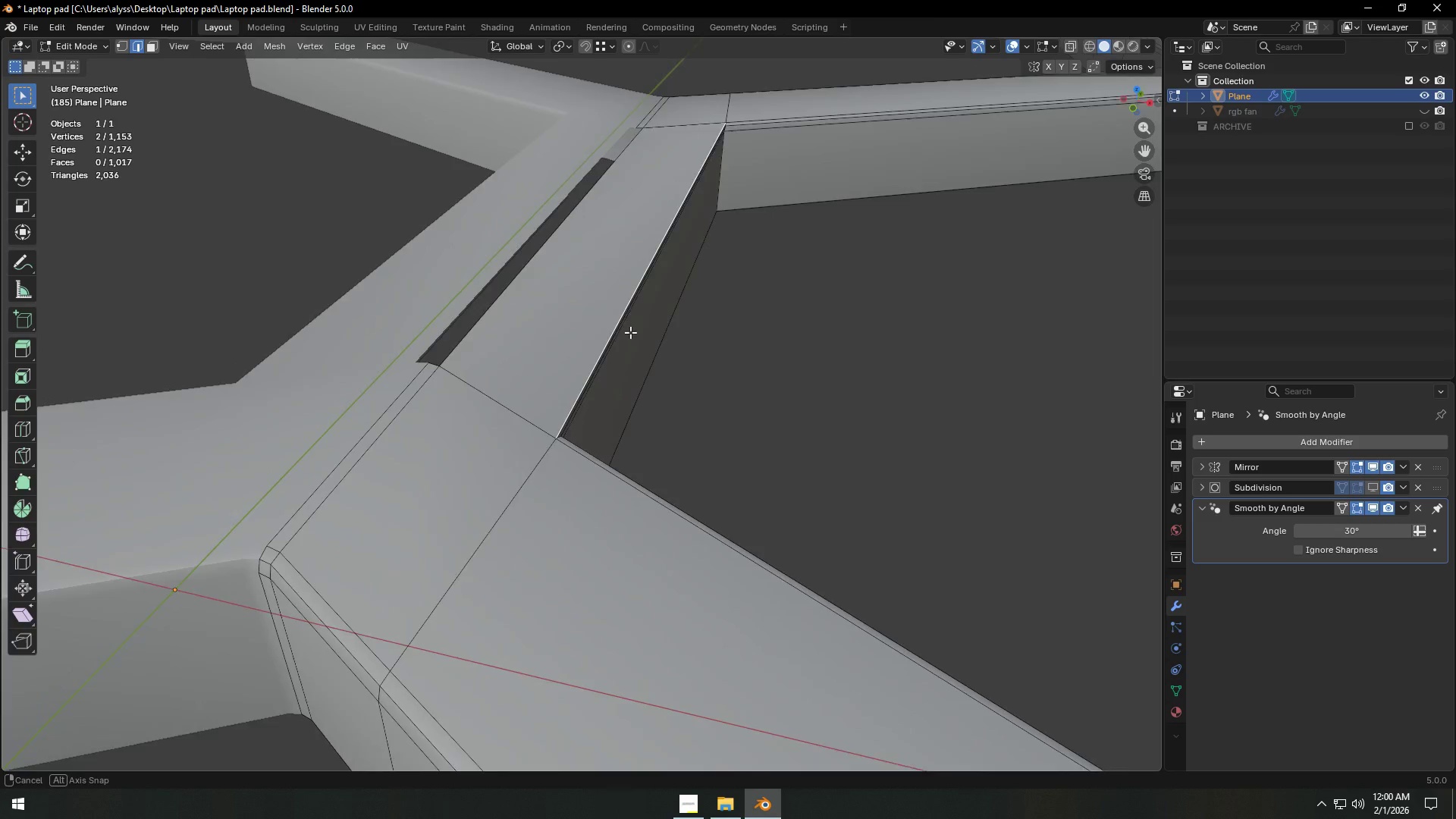 
type(gx)
 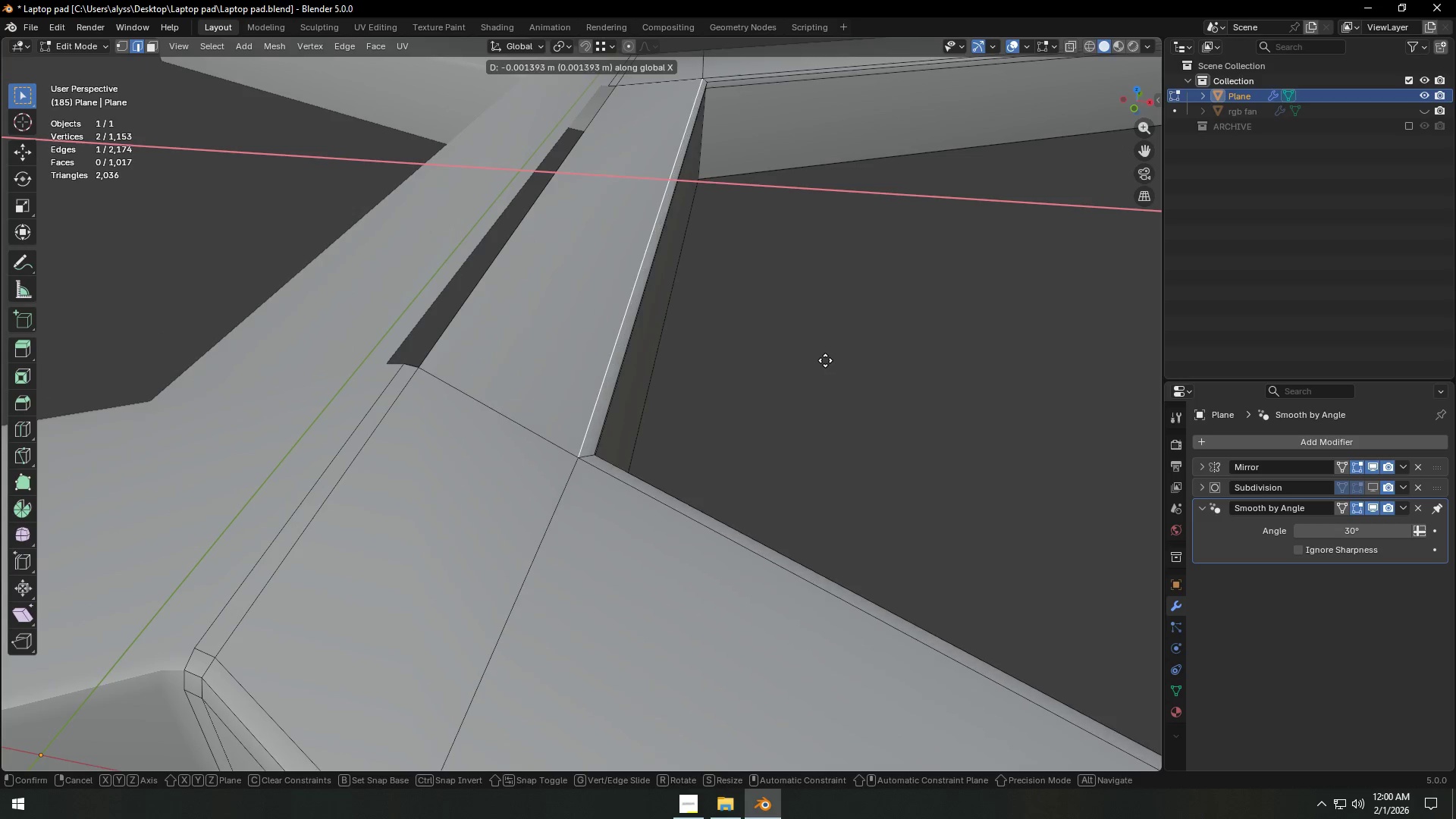 
scroll: coordinate [701, 353], scroll_direction: up, amount: 1.0
 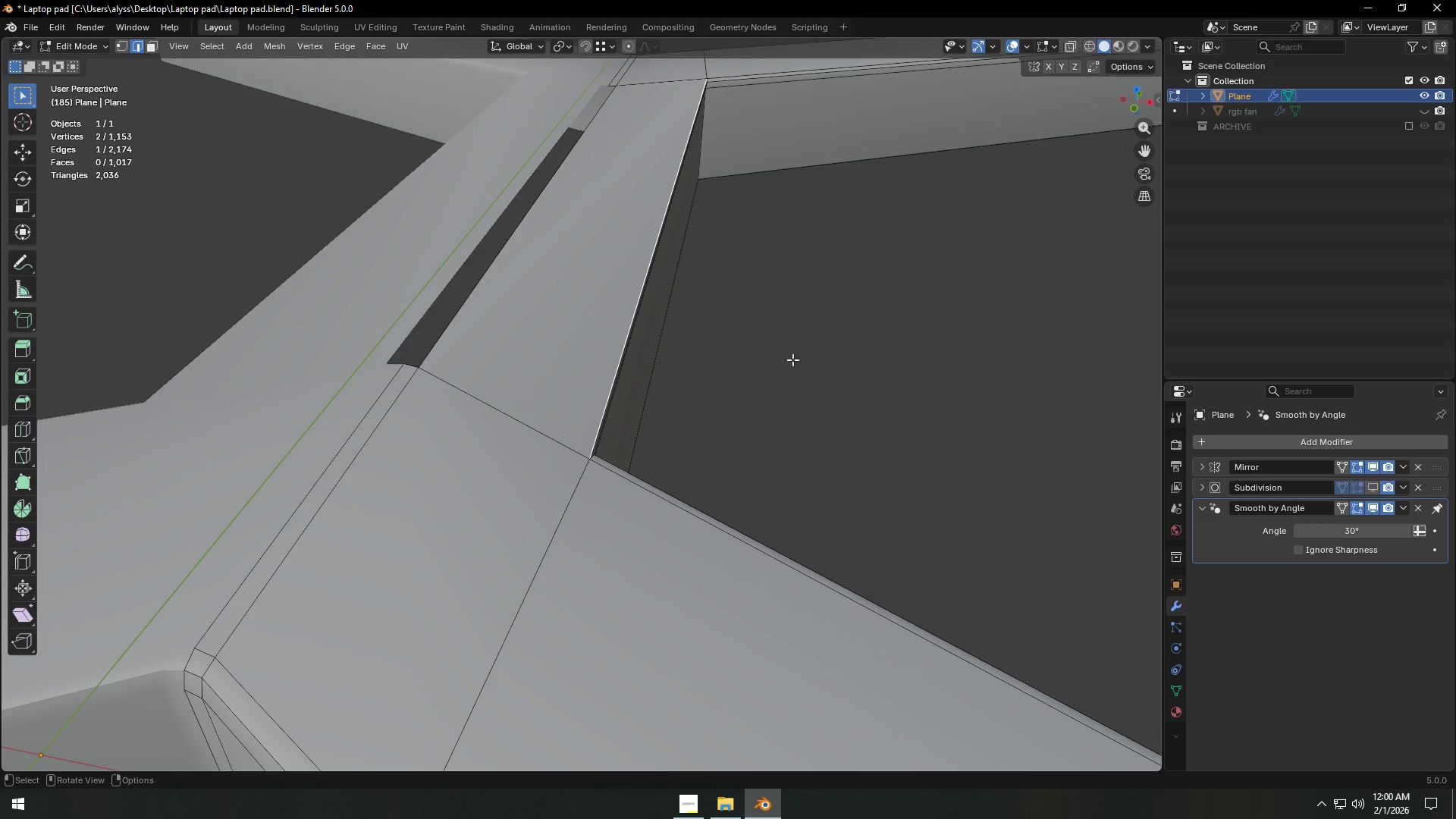 
right_click([825, 360])
 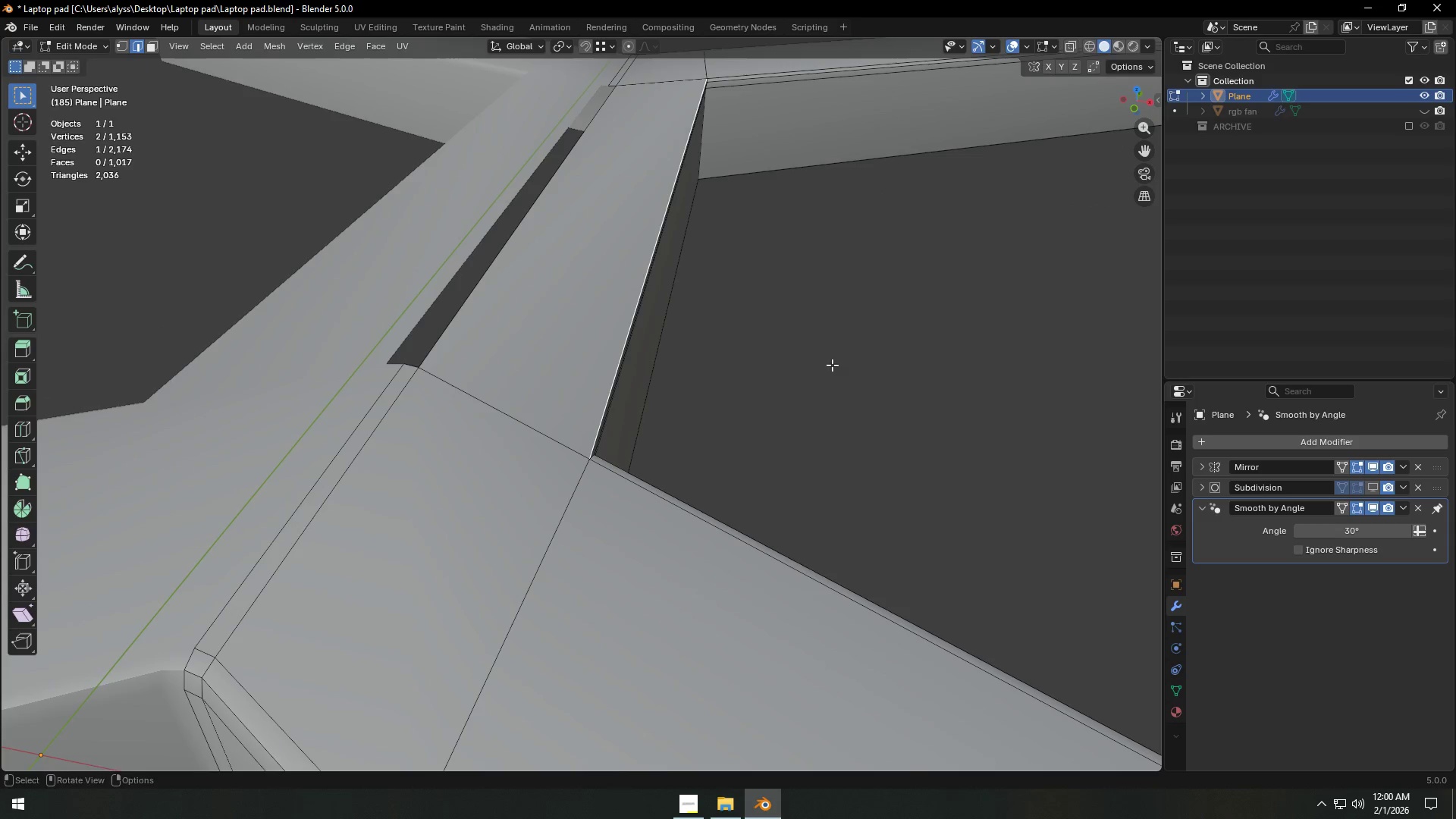 
type(gg)
 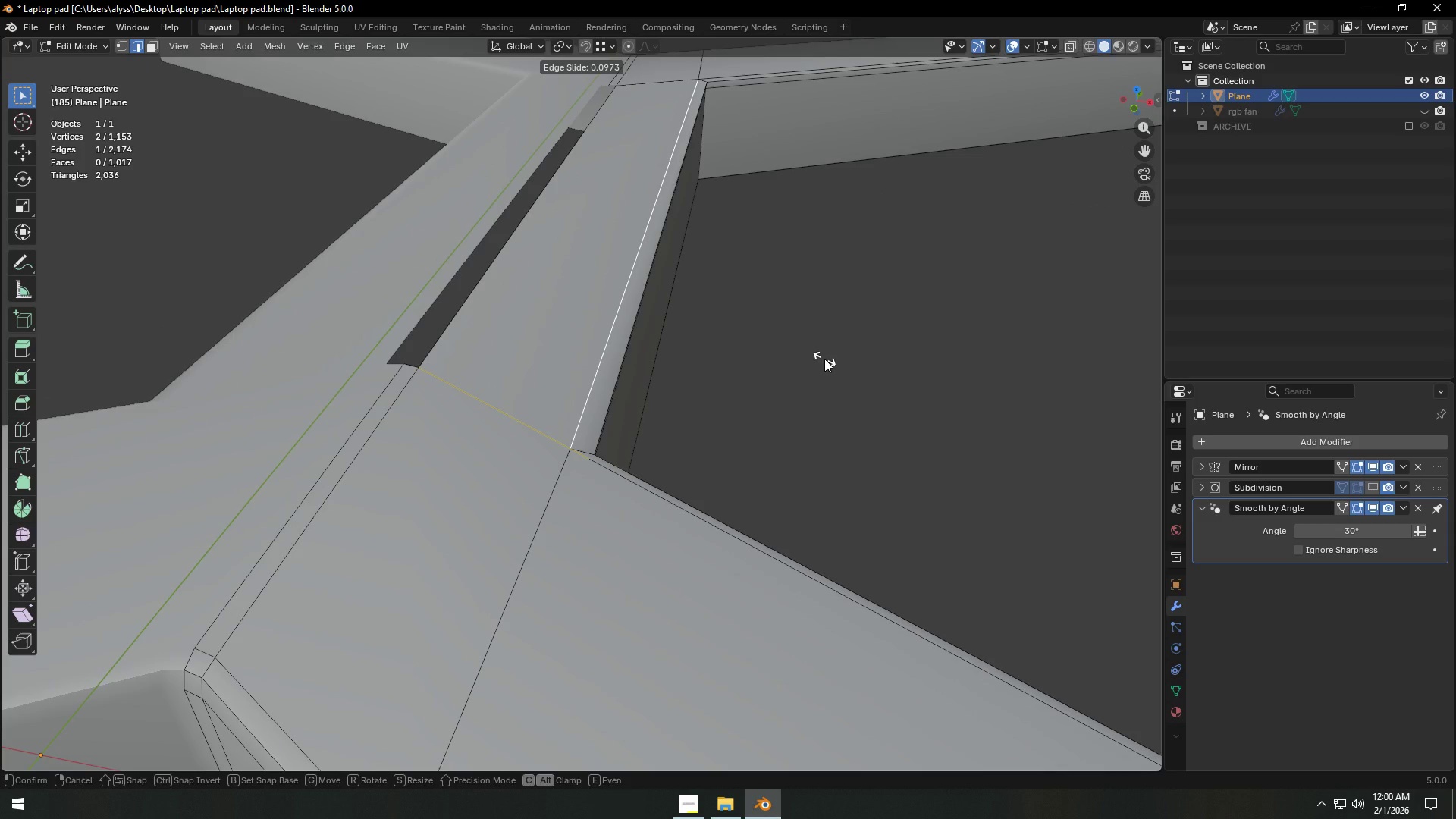 
left_click([824, 359])
 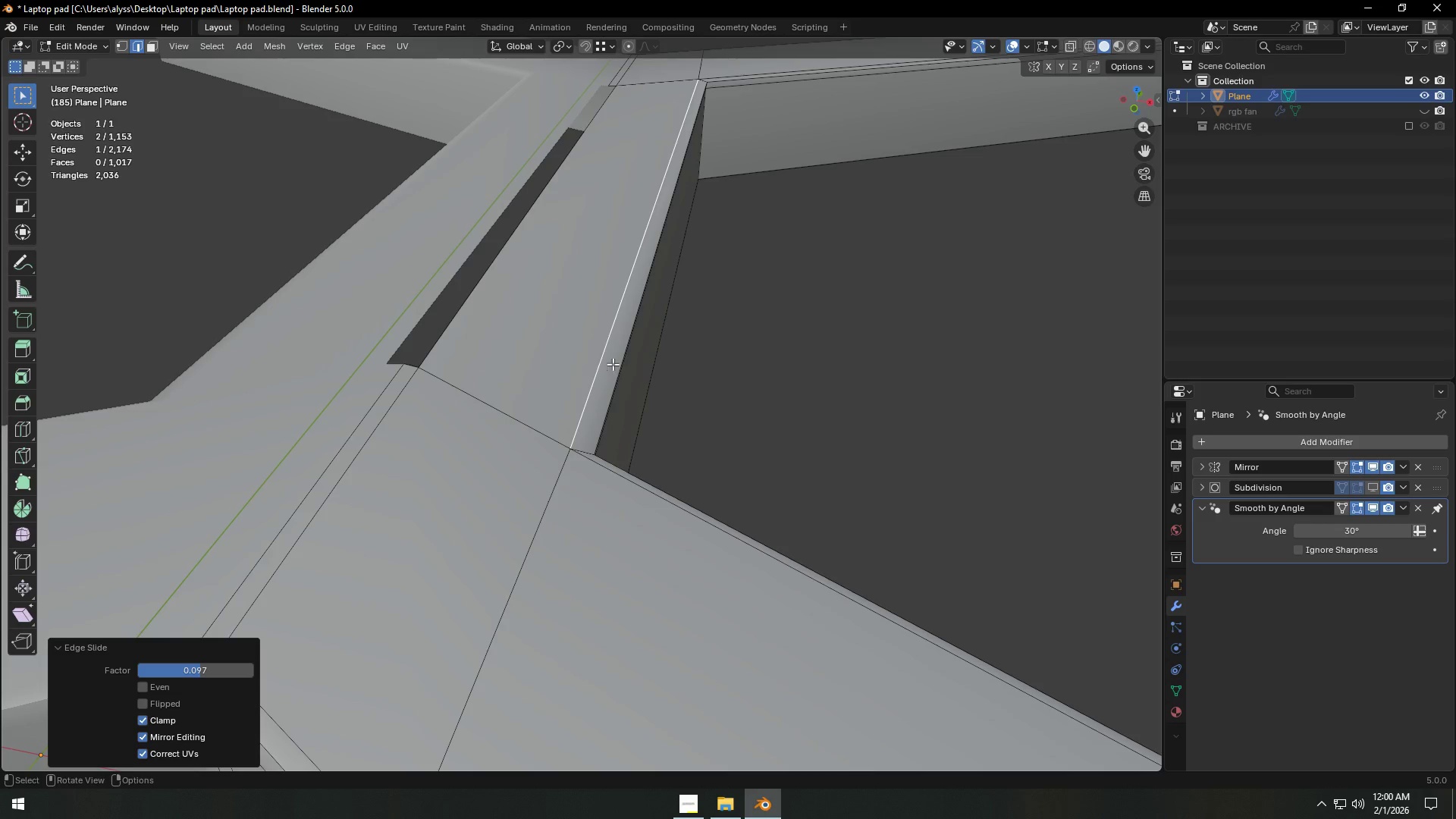 
left_click([615, 363])
 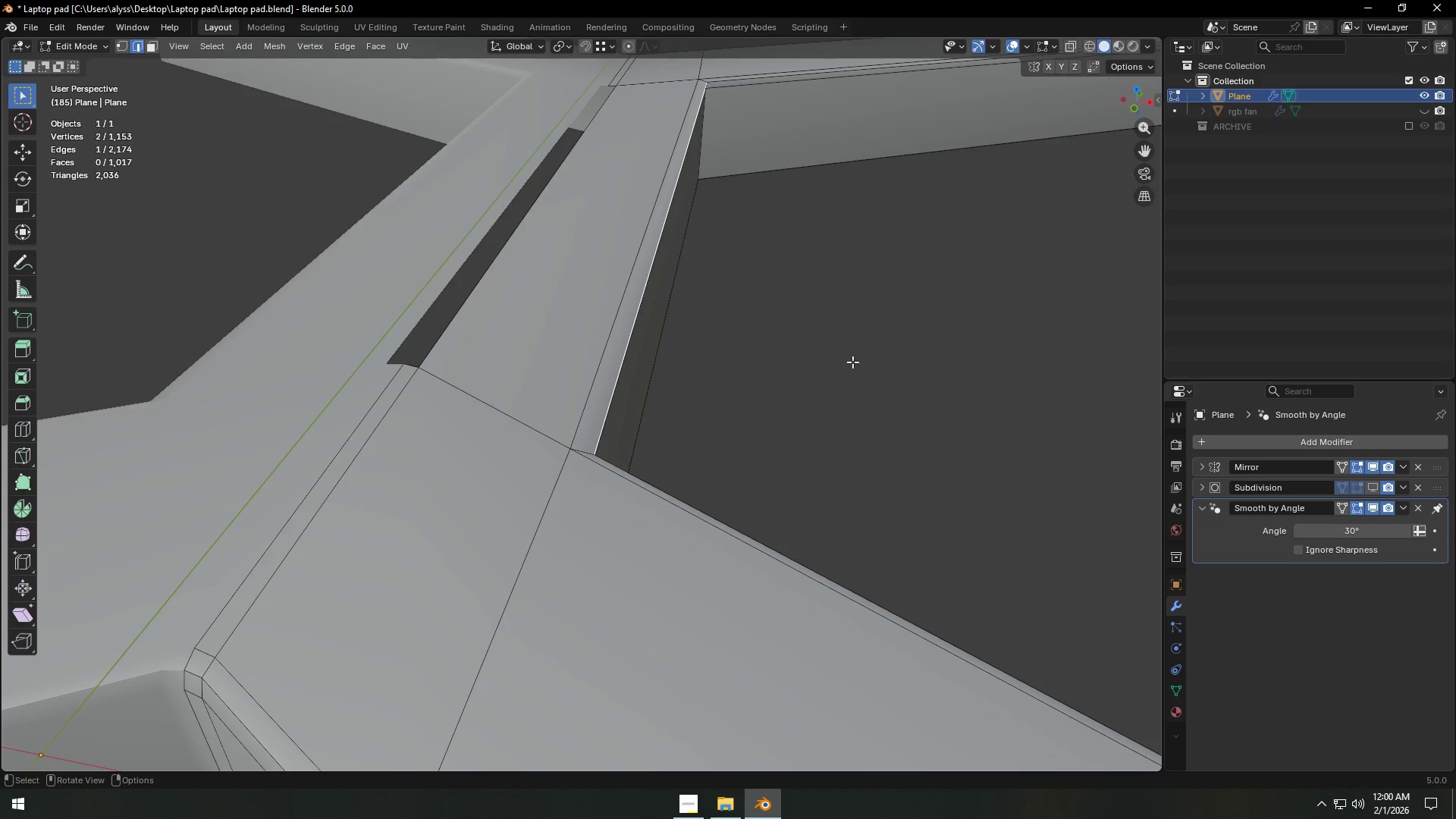 
type(gg)
 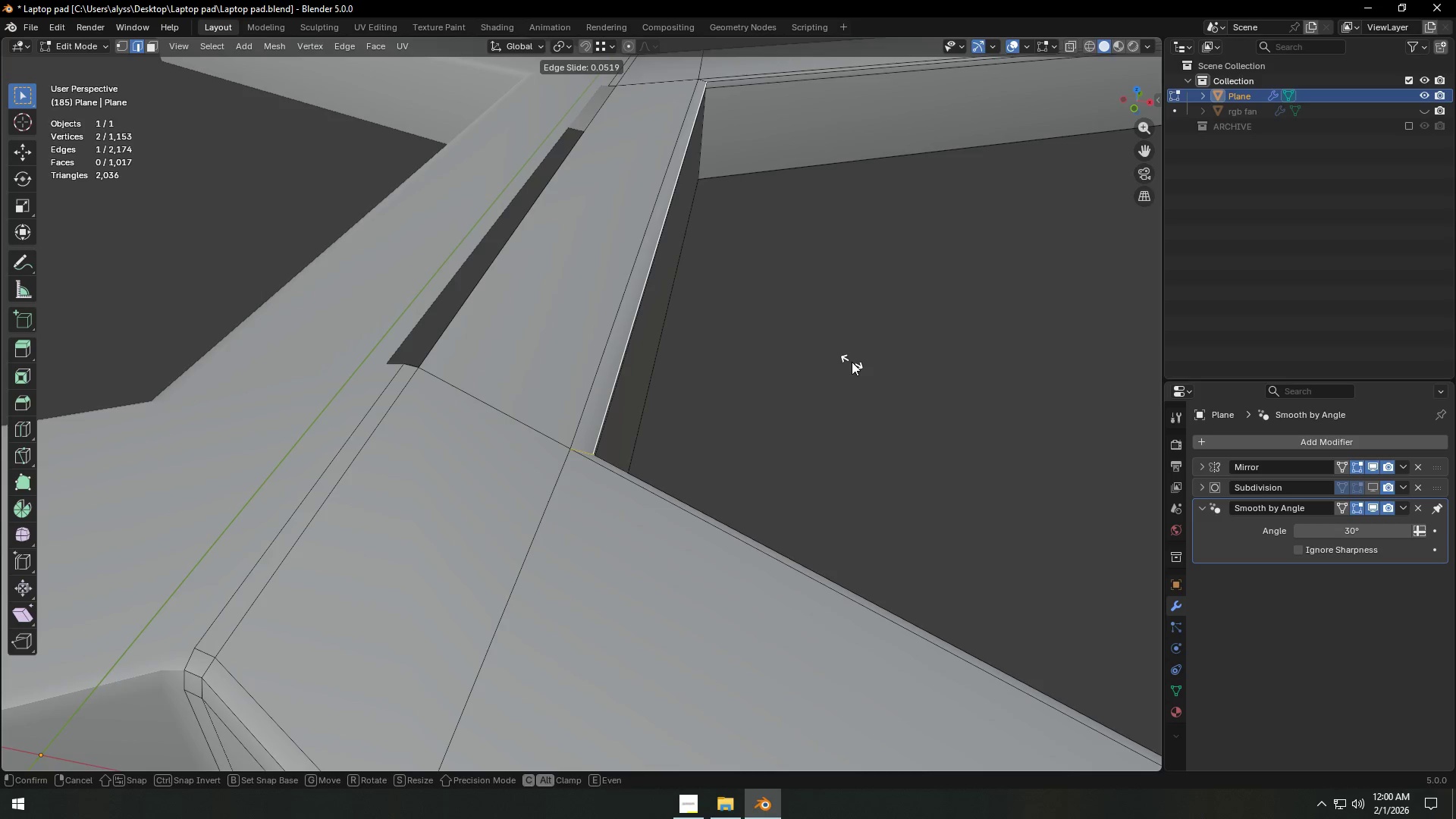 
hold_key(key=ShiftLeft, duration=1.5)
 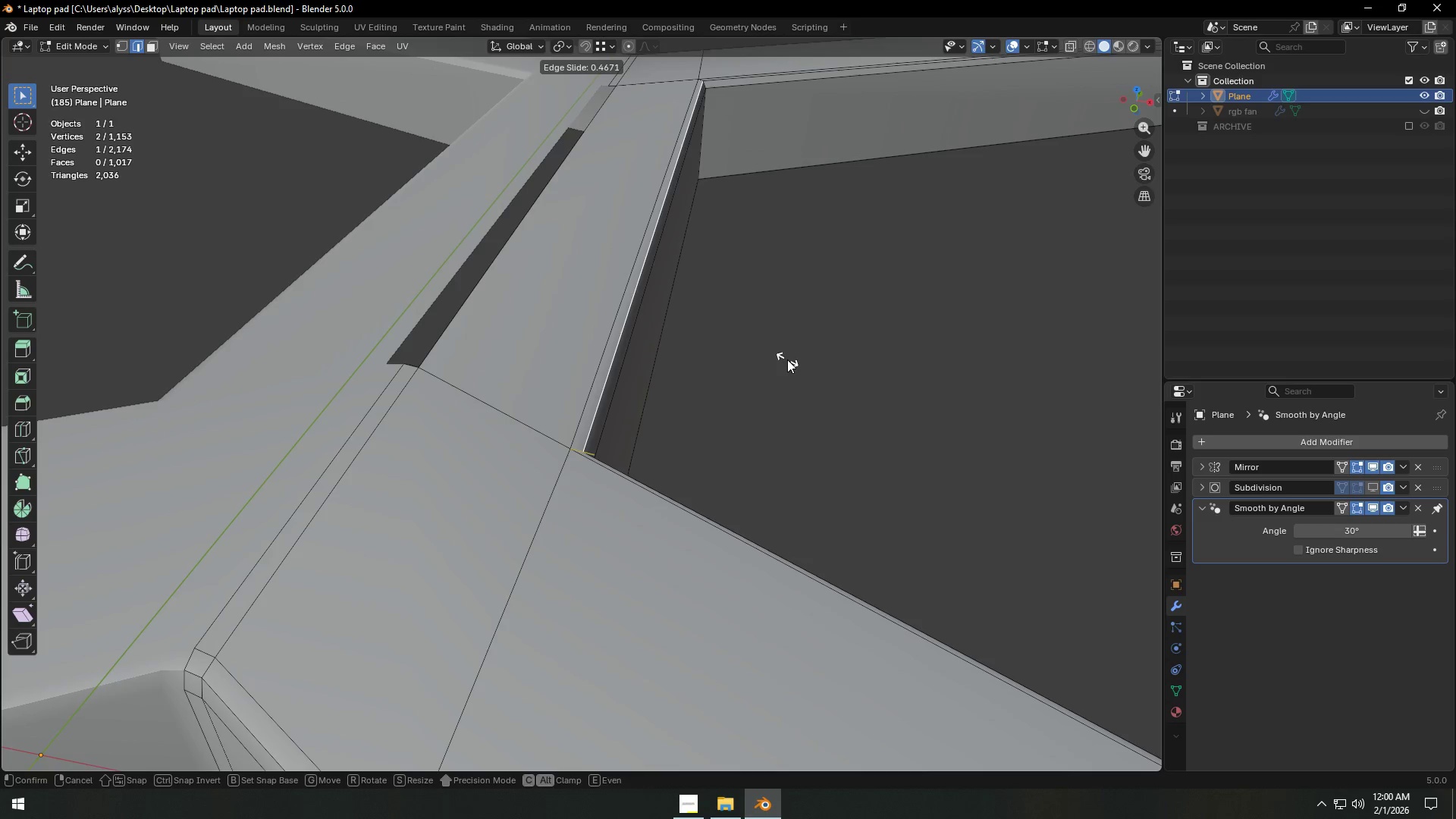 
hold_key(key=ShiftLeft, duration=1.52)
 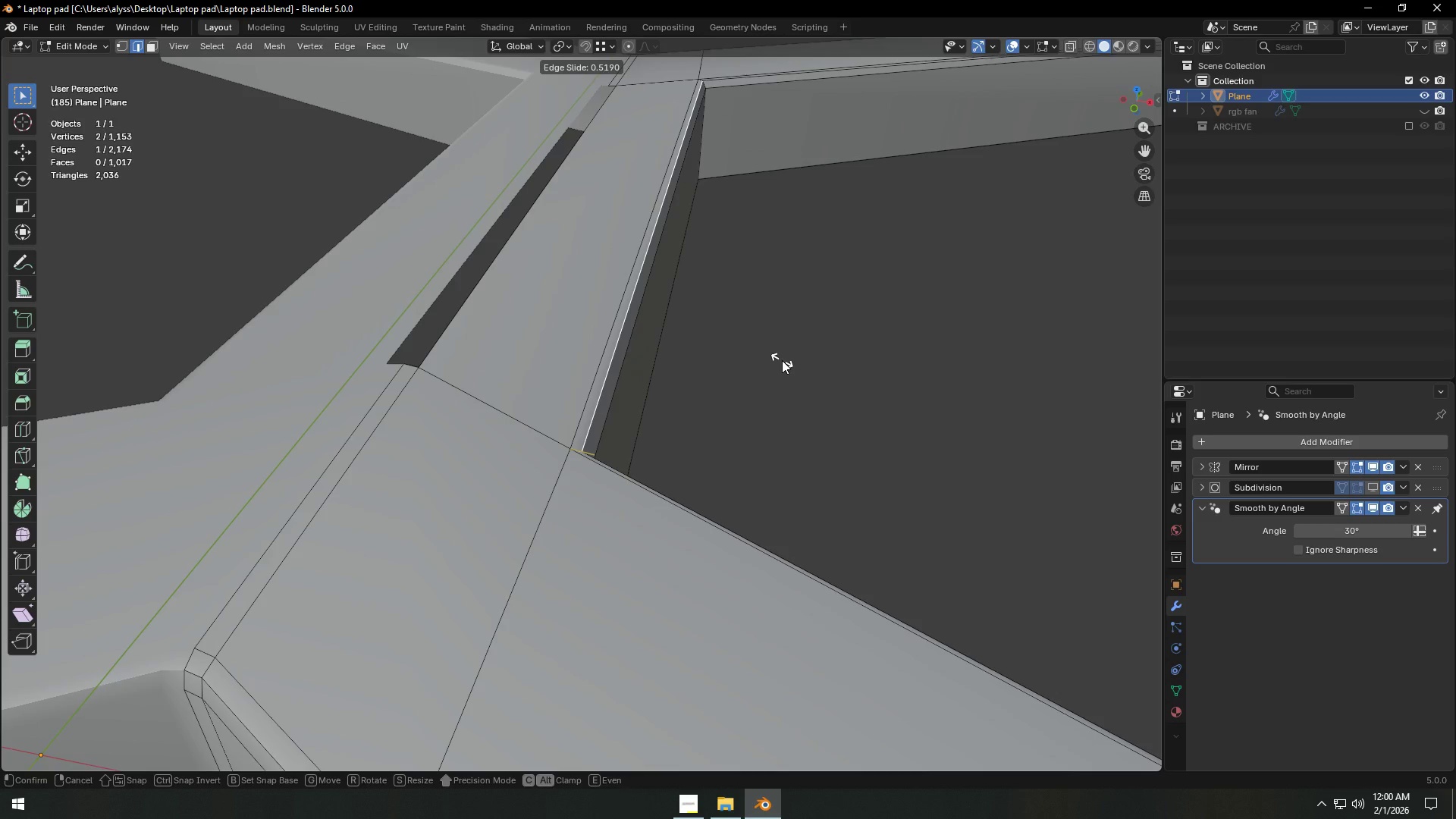 
hold_key(key=ShiftLeft, duration=1.51)
 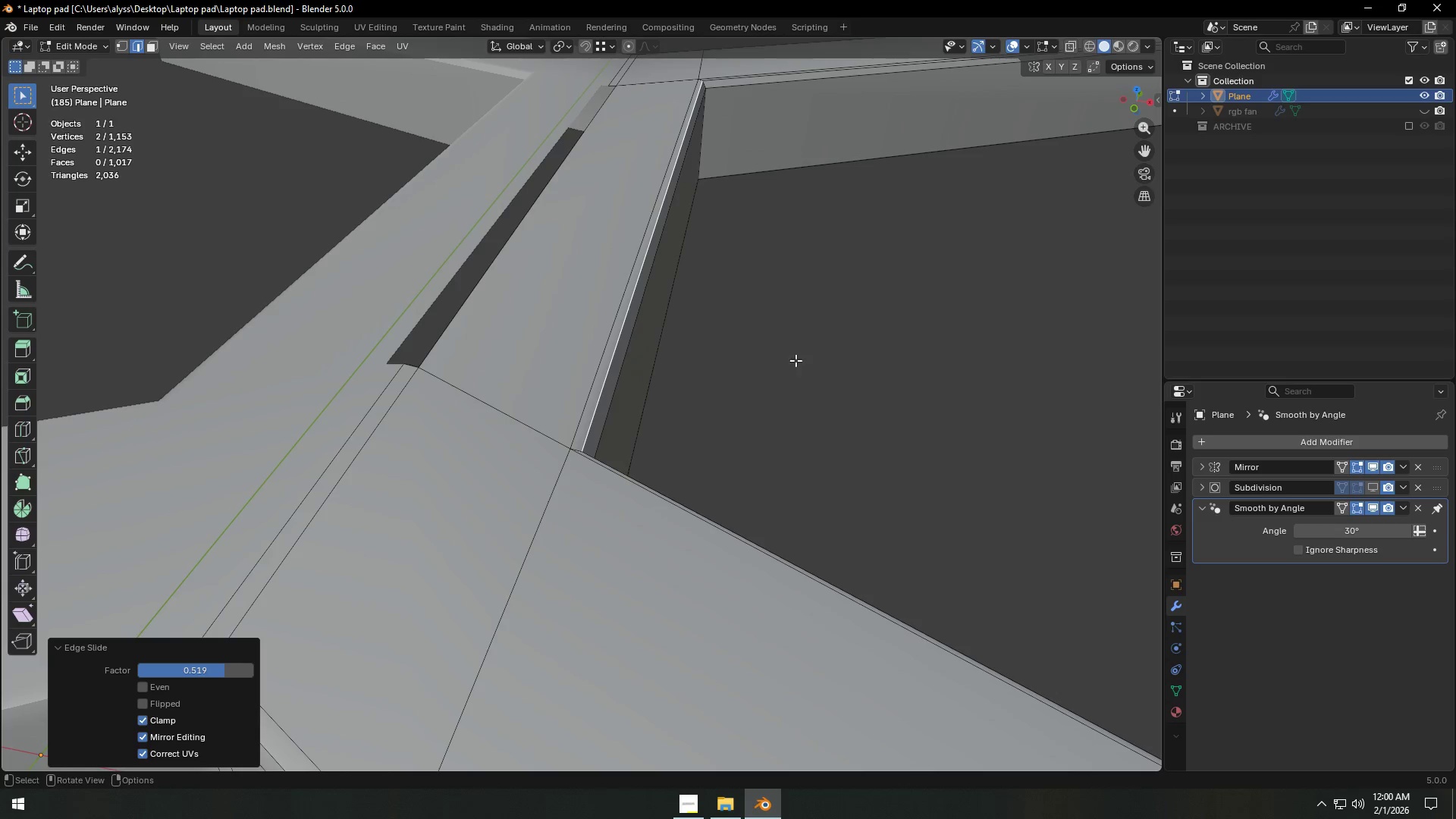 
hold_key(key=ShiftLeft, duration=0.42)
left_click([782, 360])
 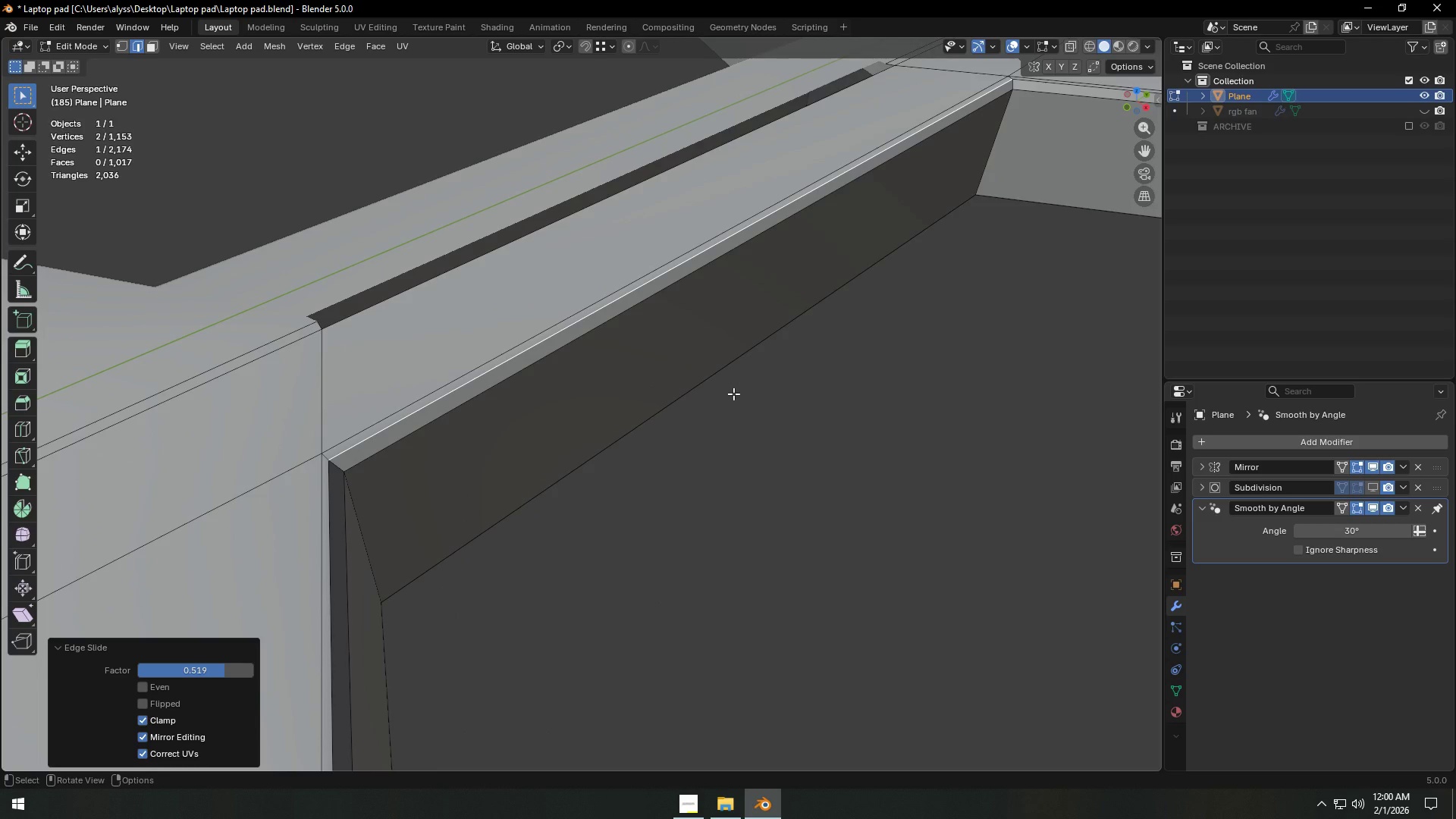 
key(Control+Z)
 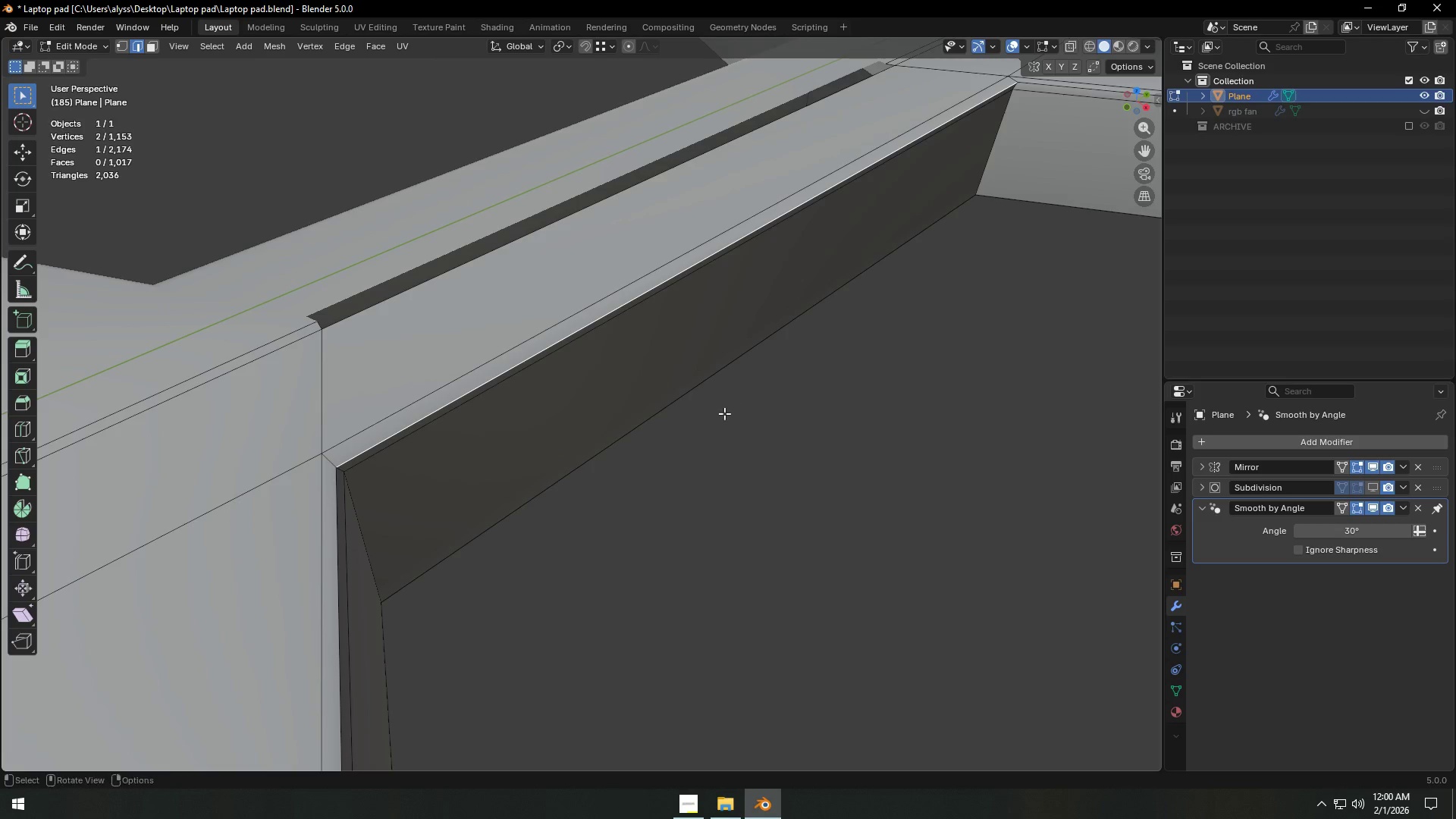 
scroll: coordinate [722, 416], scroll_direction: up, amount: 2.0
 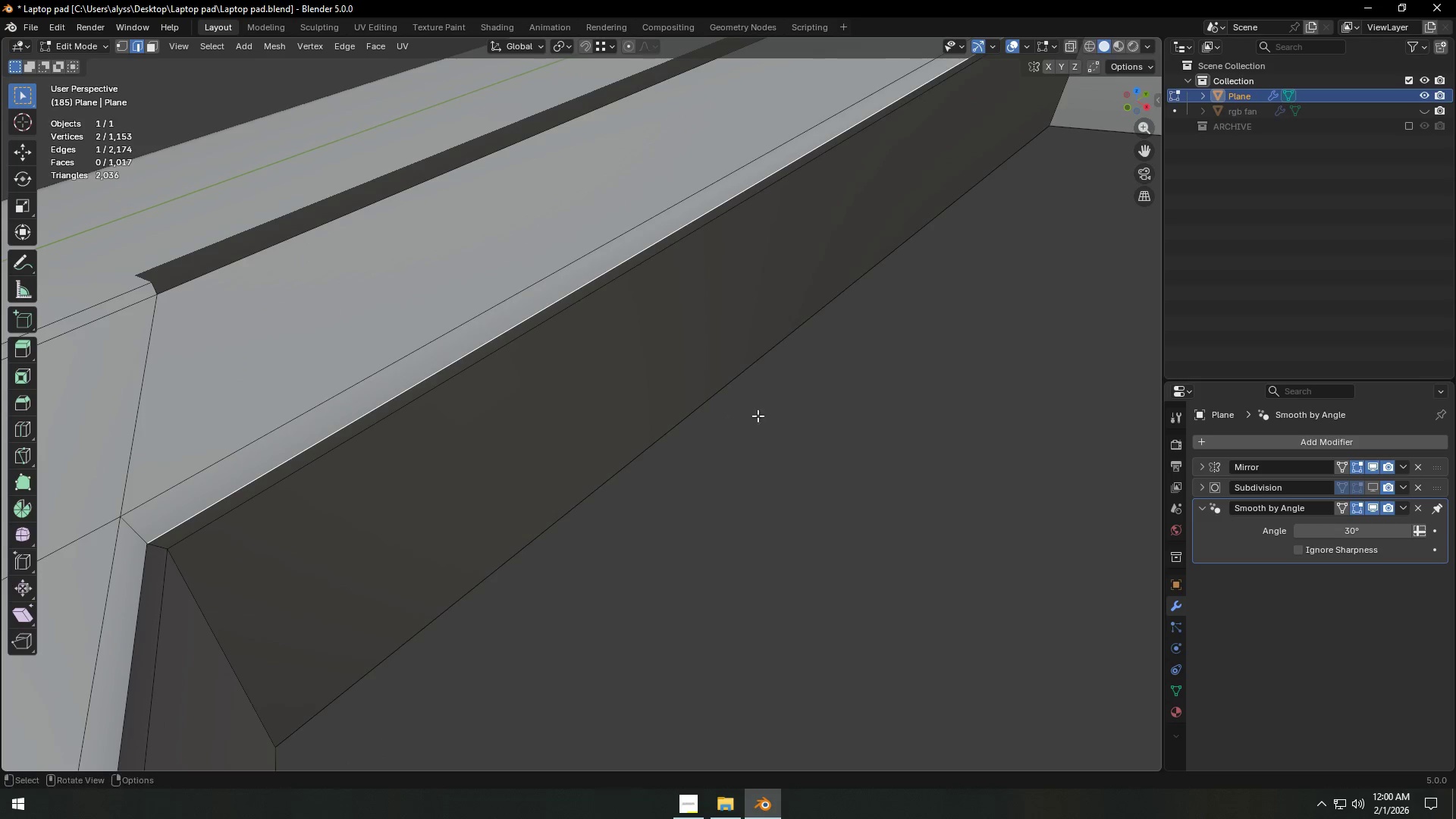 
type(gx)
 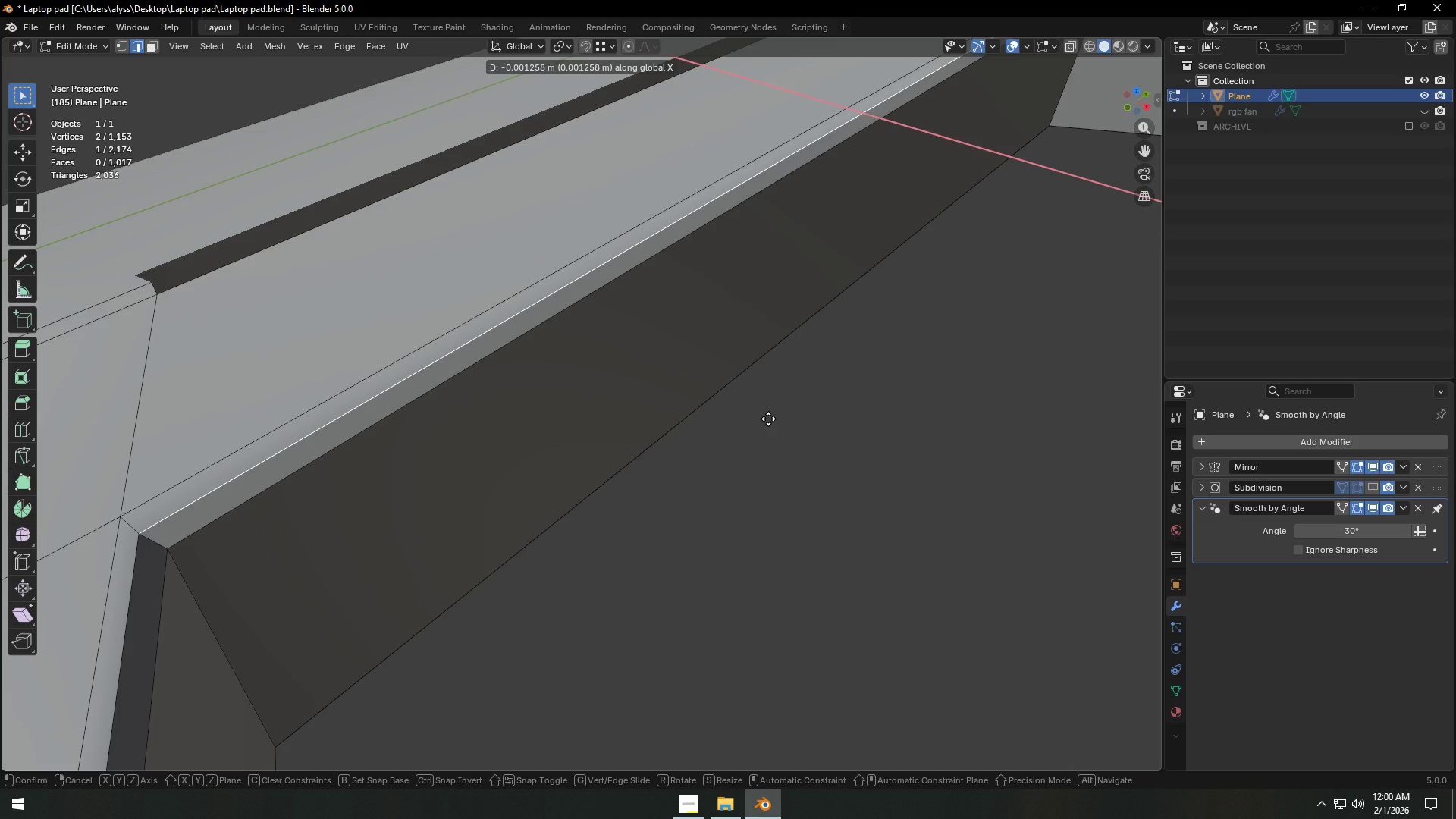 
left_click([768, 419])
 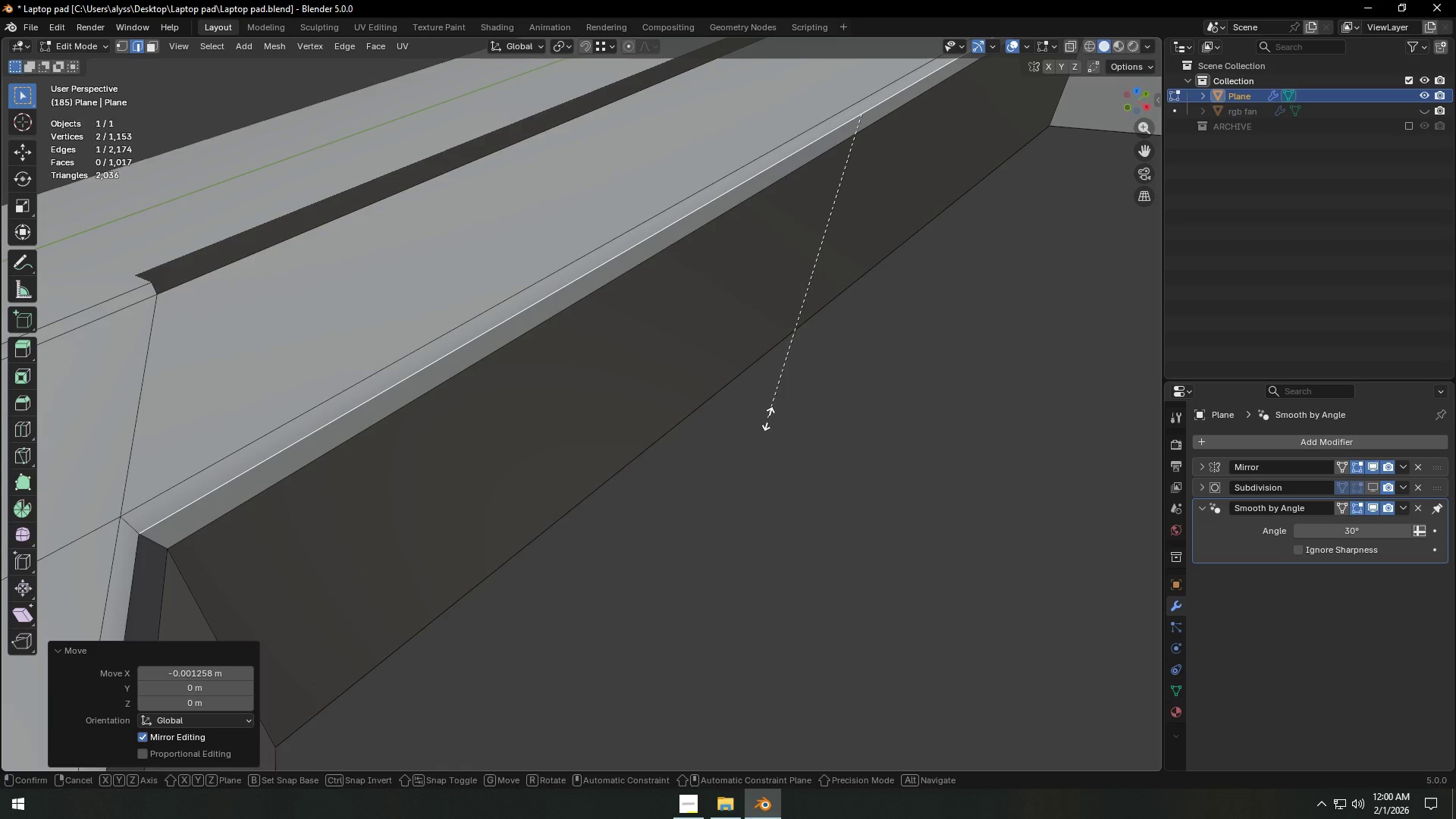 
type(sy)
 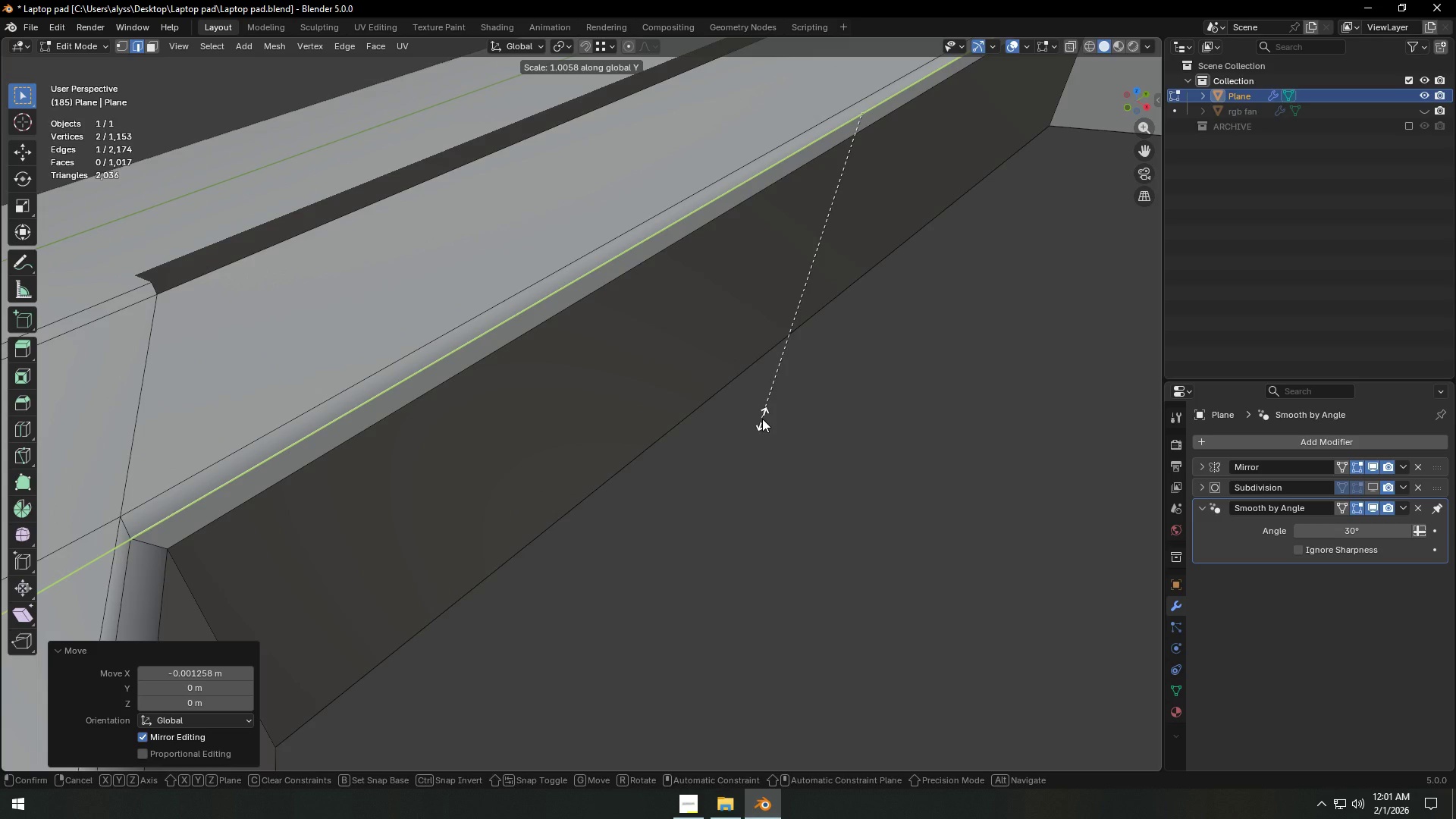 
hold_key(key=ShiftLeft, duration=1.5)
 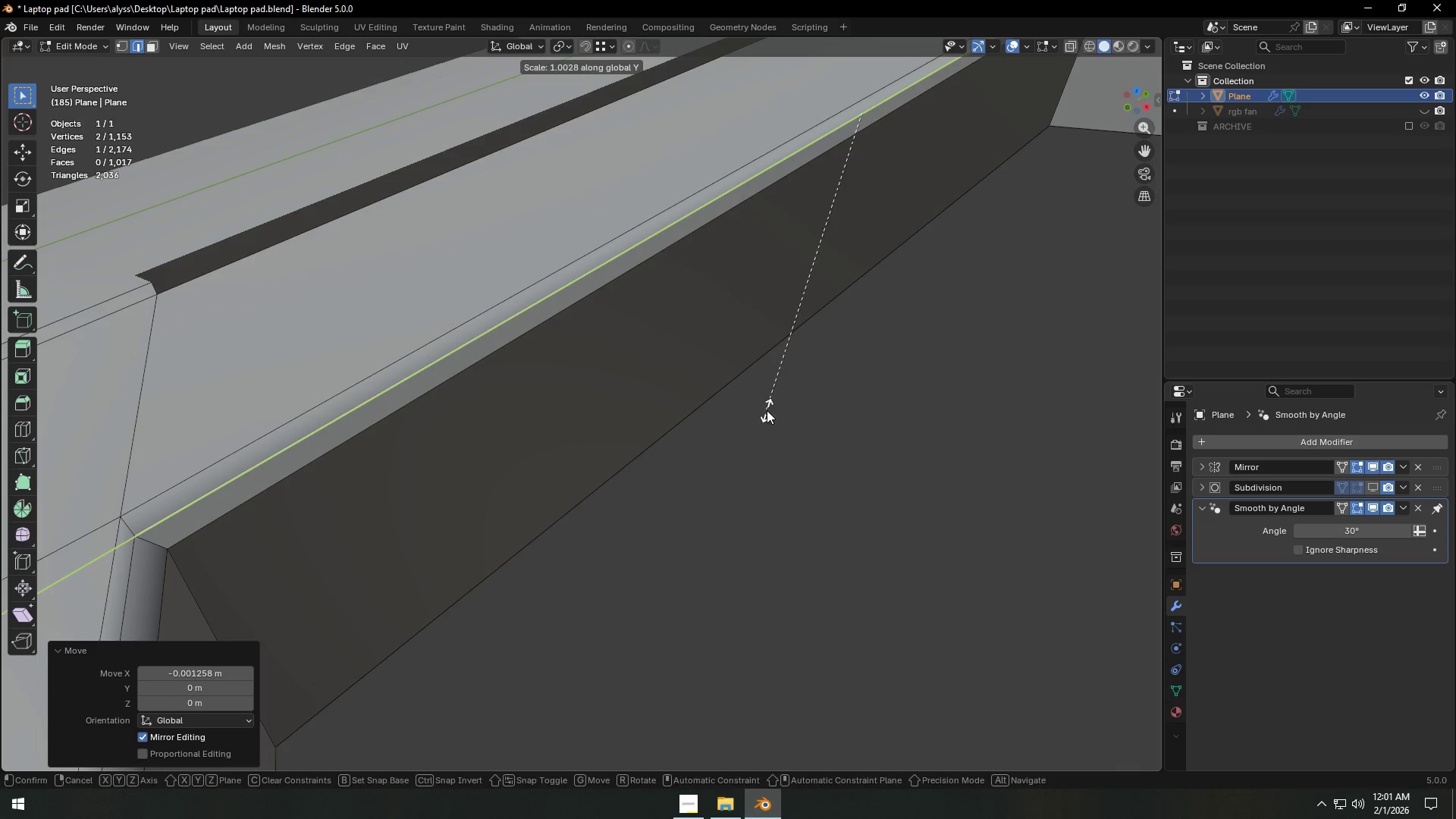 
hold_key(key=ShiftLeft, duration=0.95)
left_click([767, 410])
 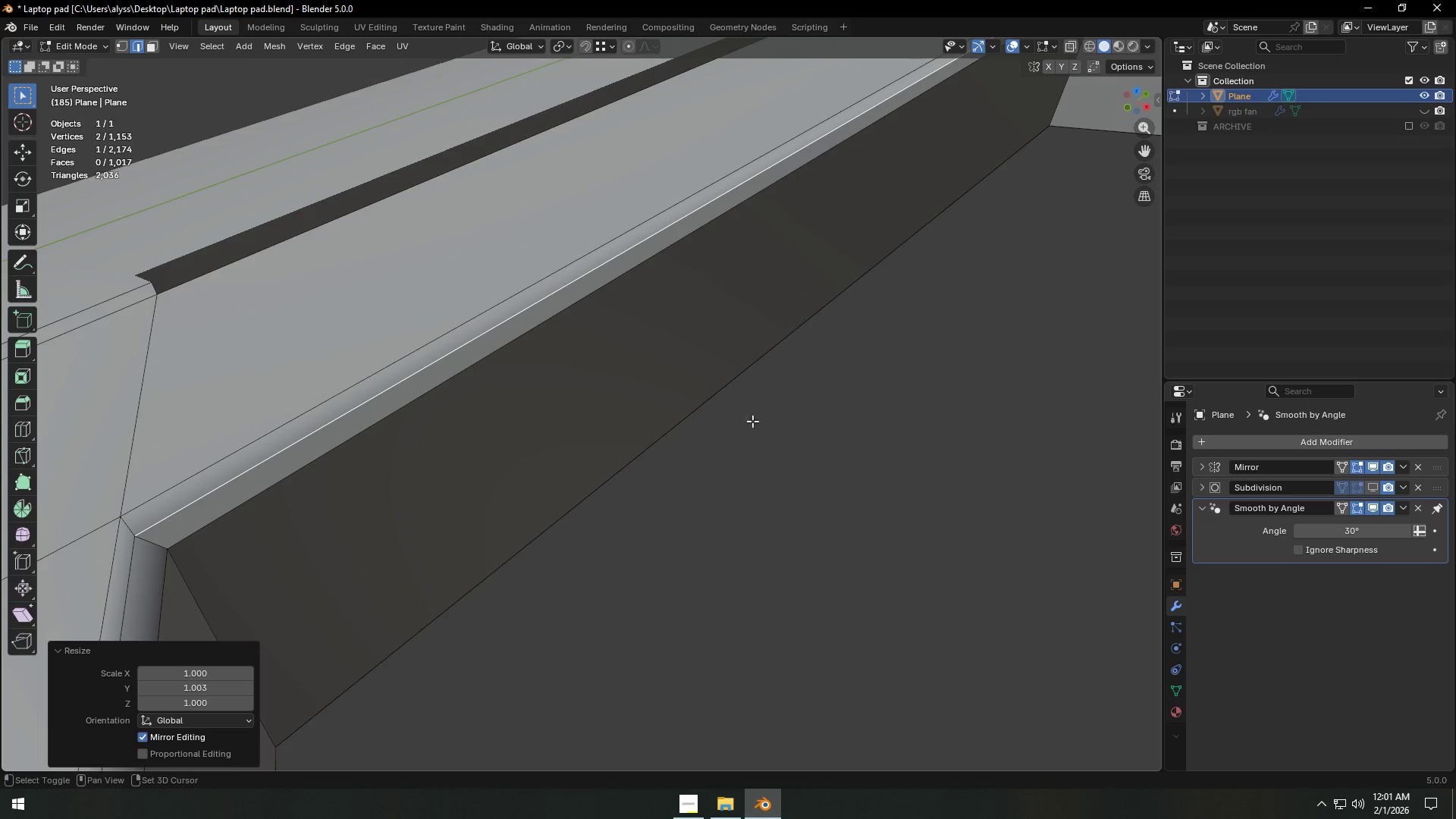 
scroll: coordinate [740, 432], scroll_direction: down, amount: 3.0
 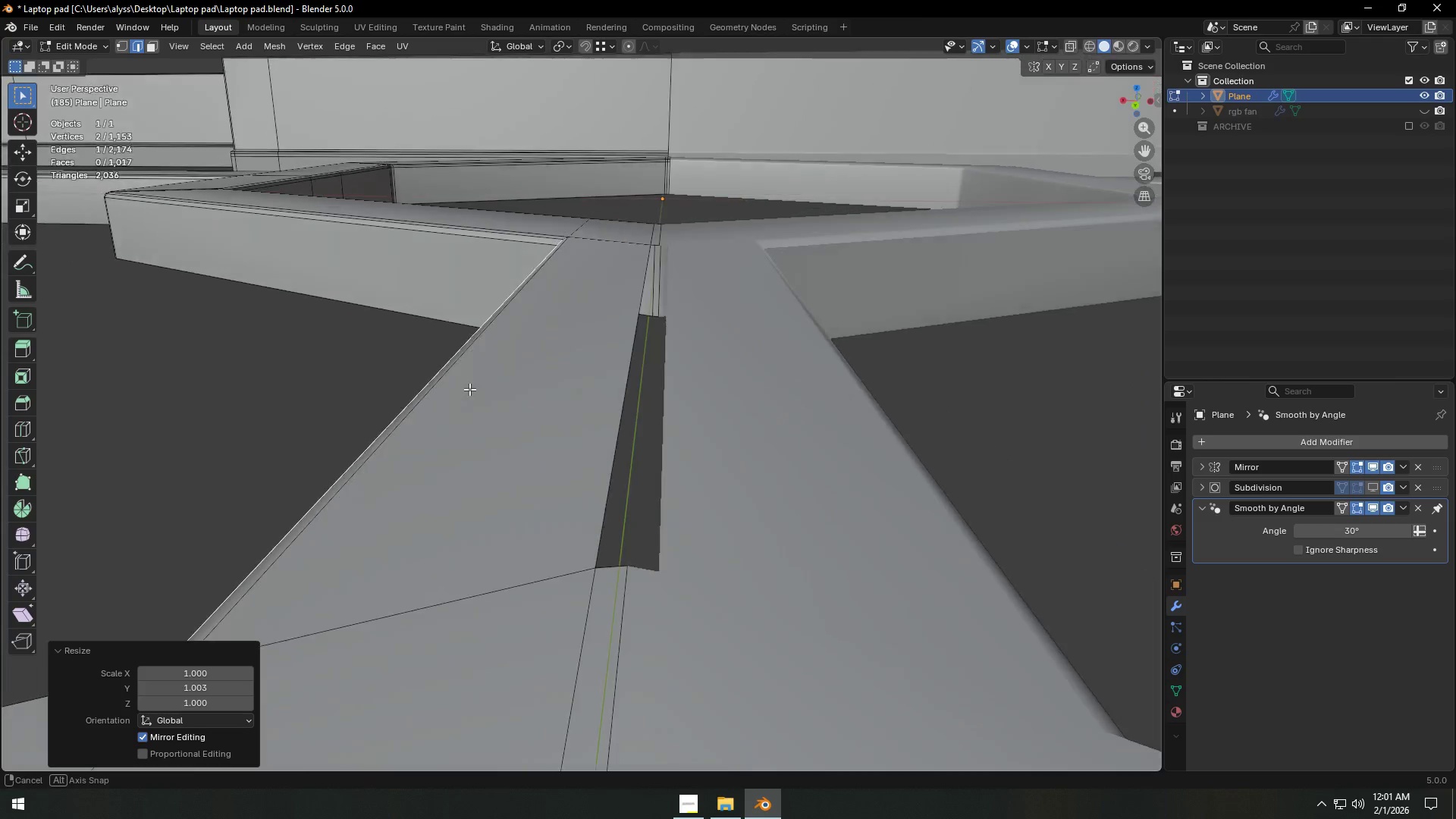 
left_click([639, 438])
 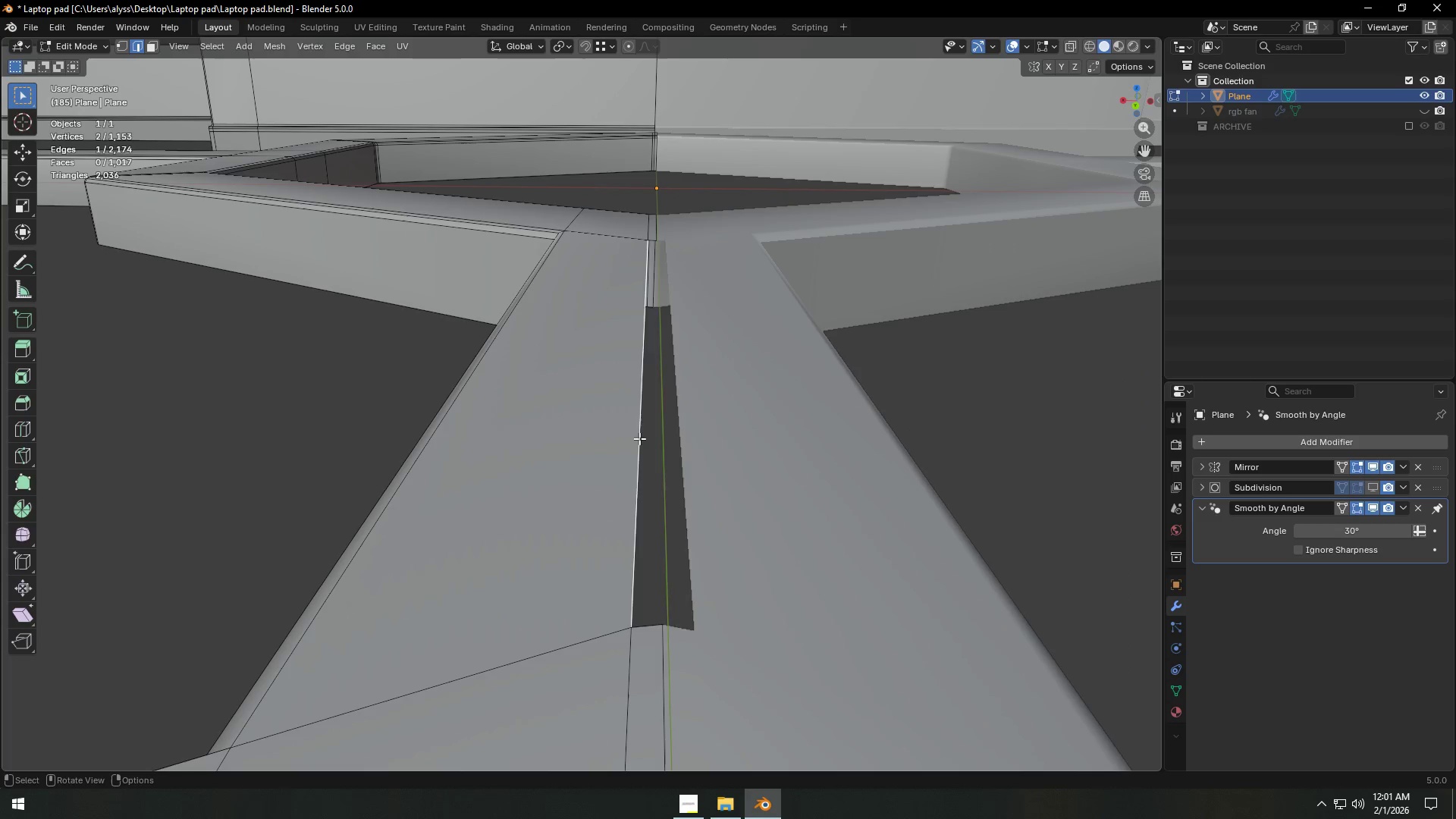 
key(F)
 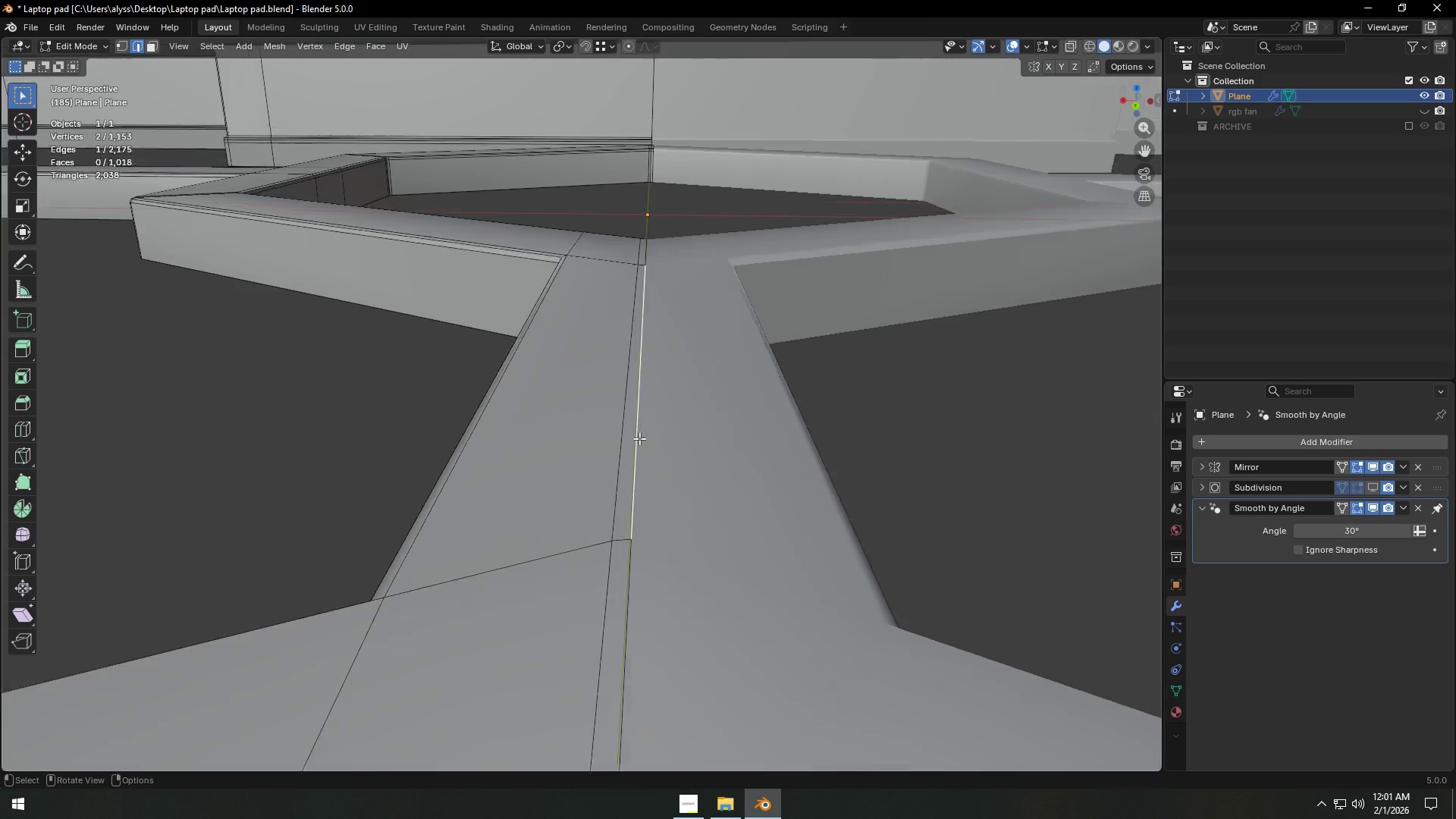 
left_click([410, 425])
 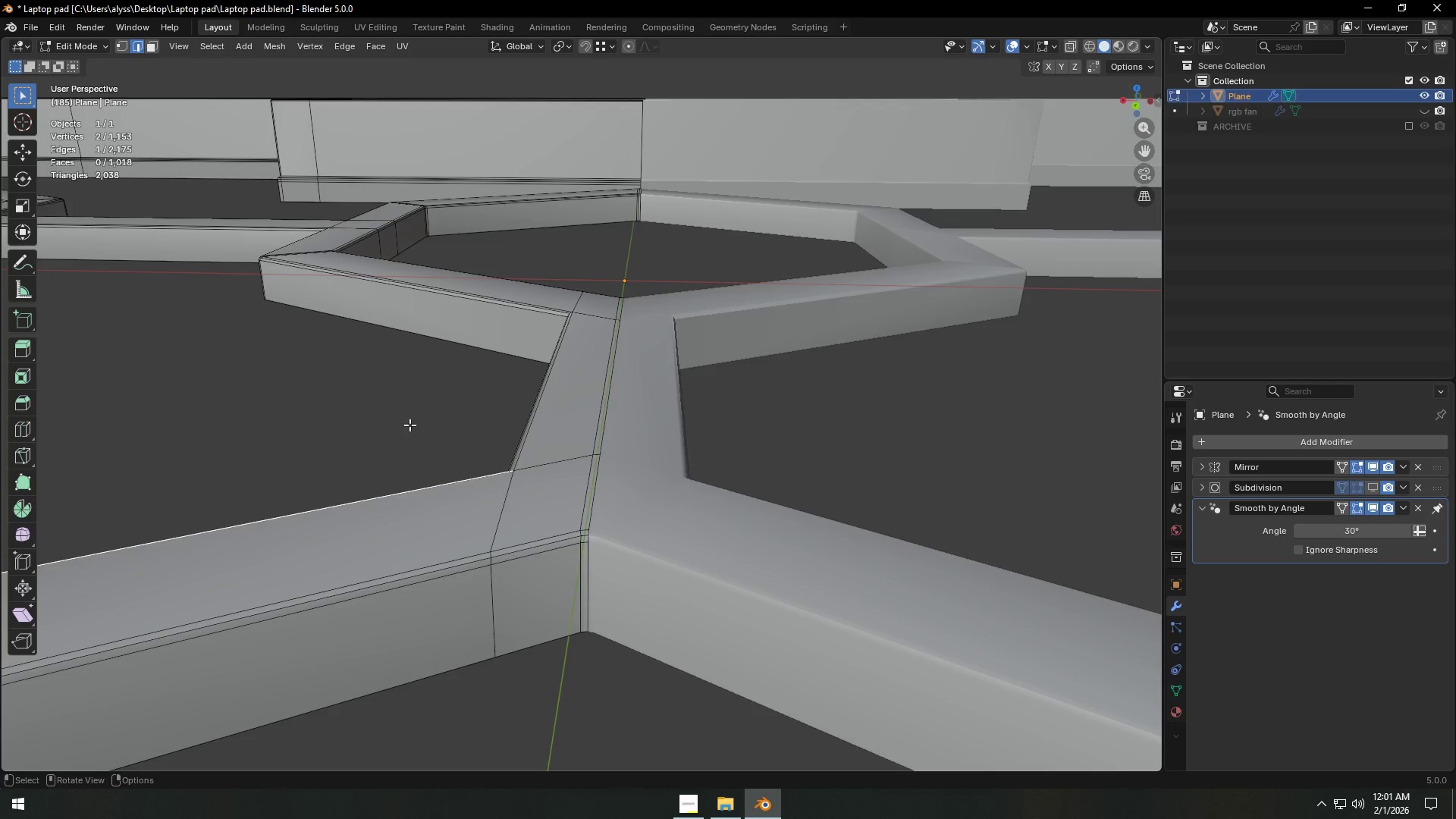 
scroll: coordinate [639, 438], scroll_direction: down, amount: 4.0
 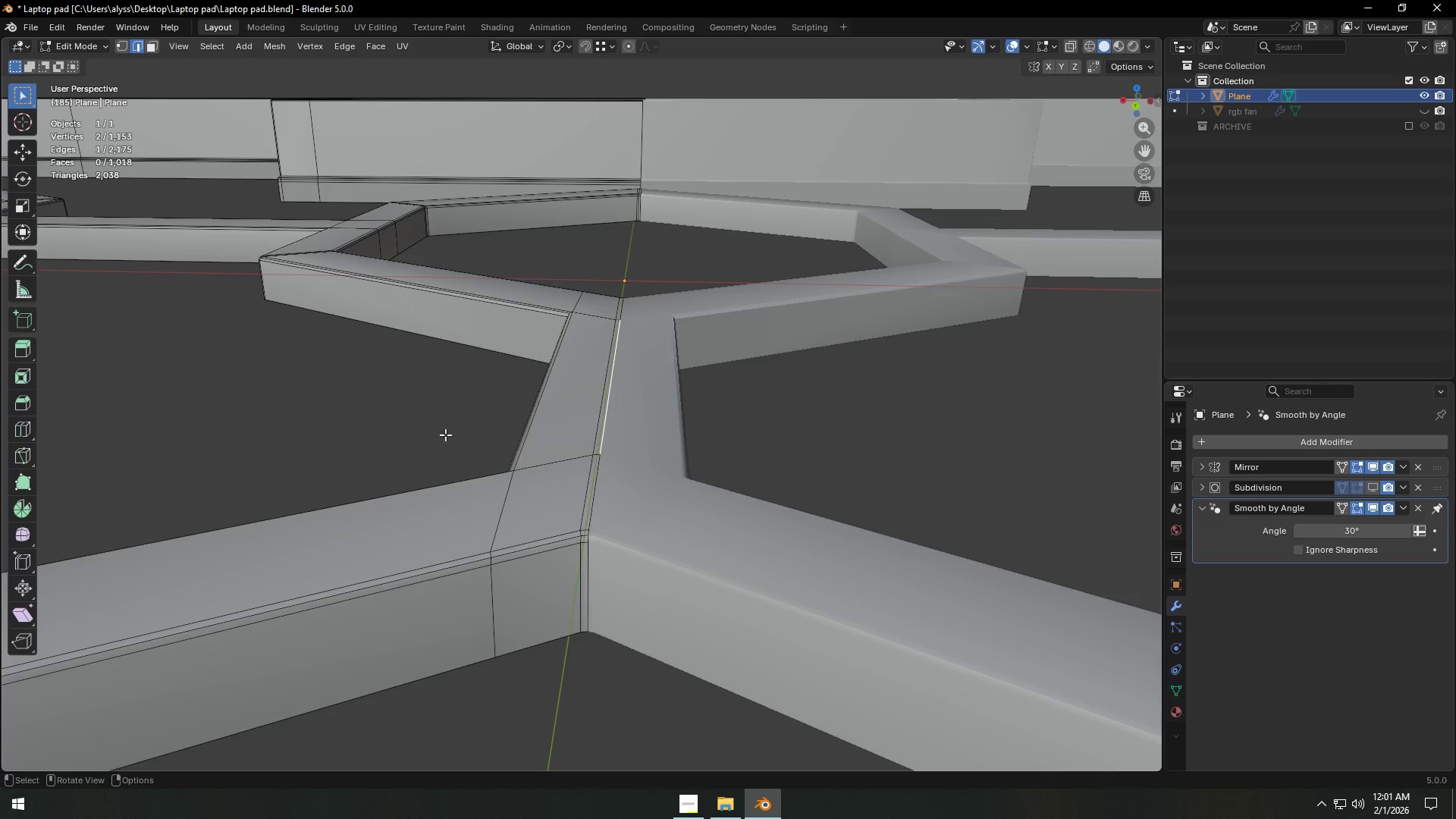 
key(Tab)
 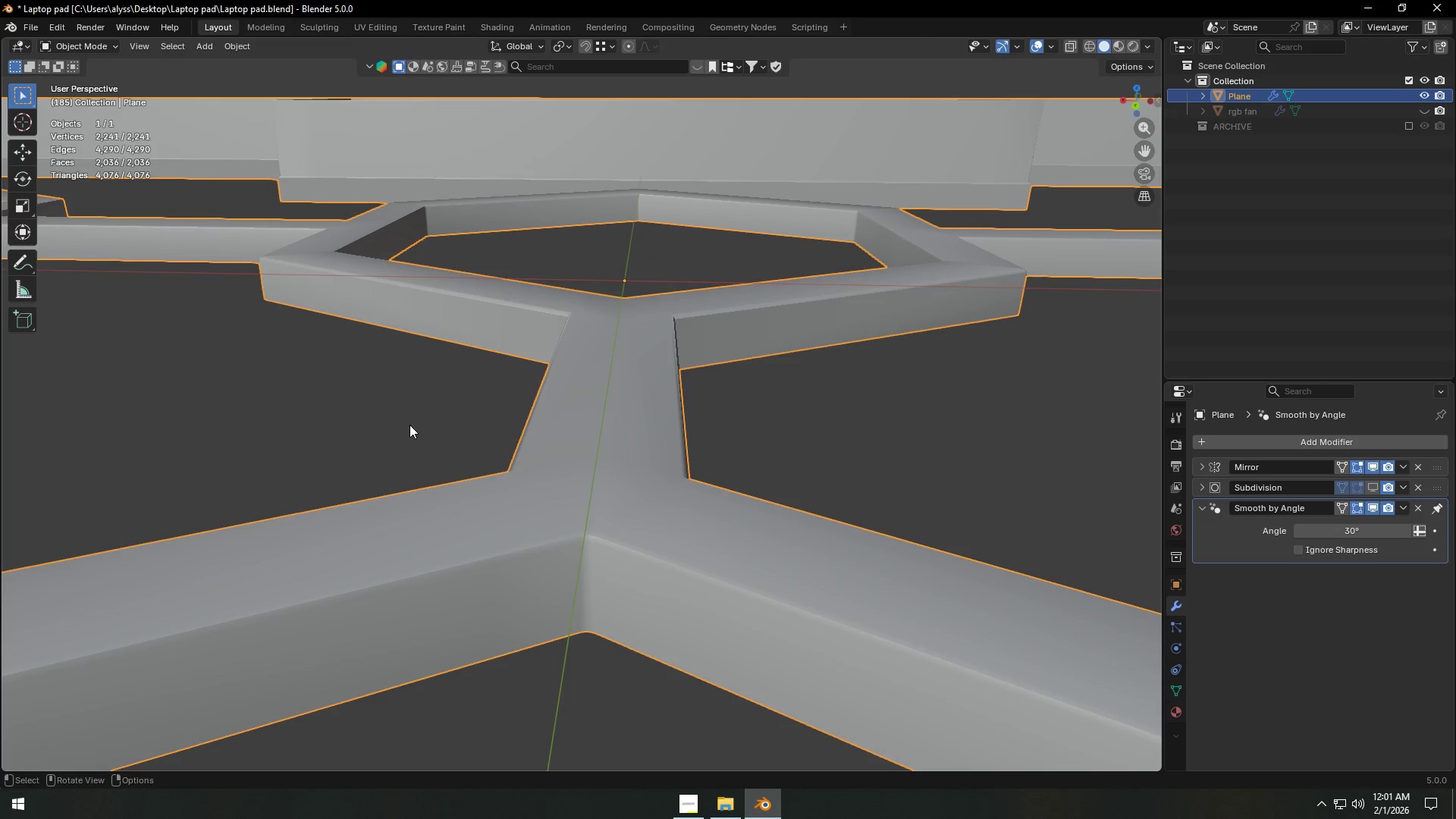 
scroll: coordinate [419, 424], scroll_direction: down, amount: 10.0
 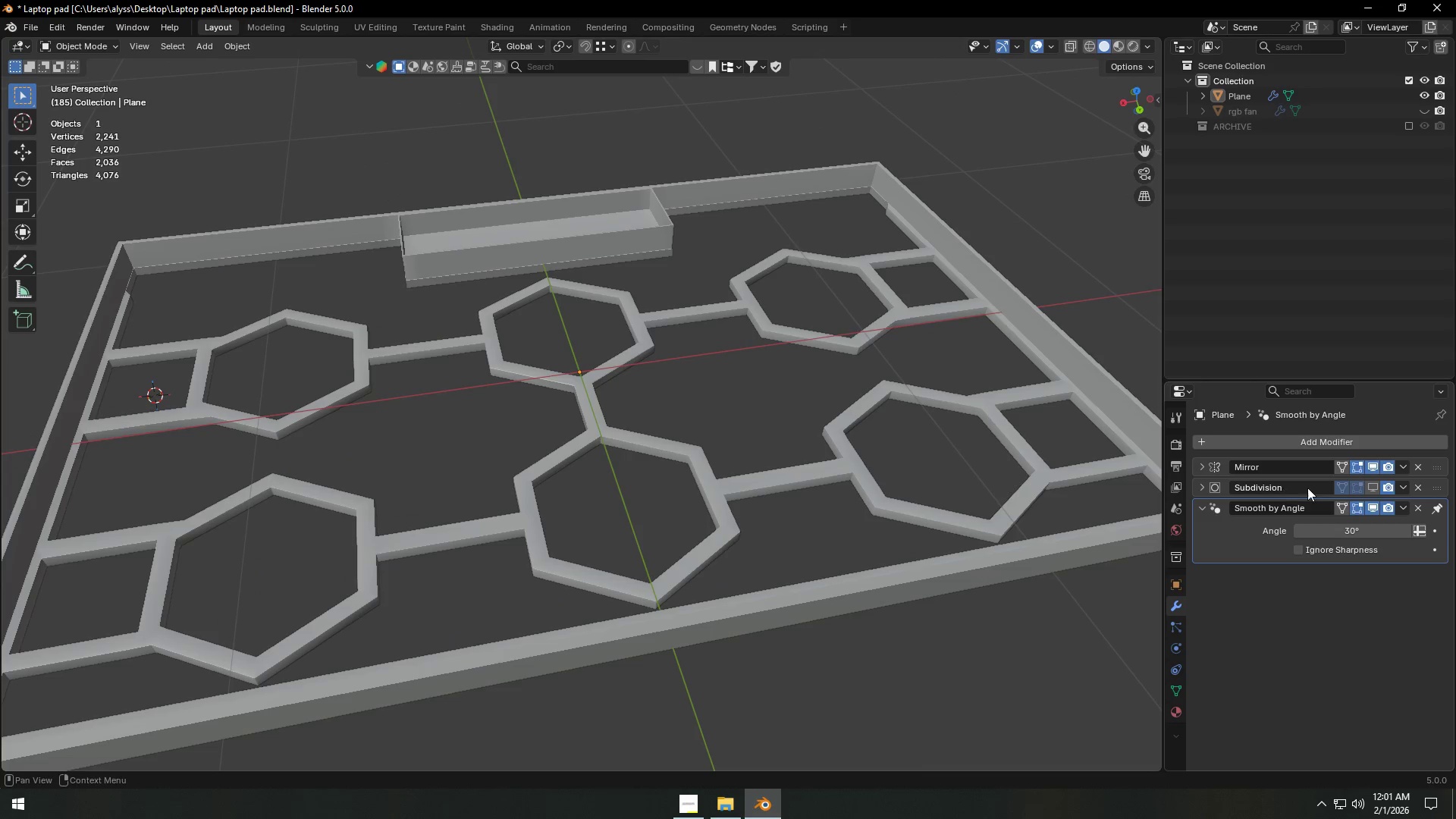 
left_click([1368, 485])
 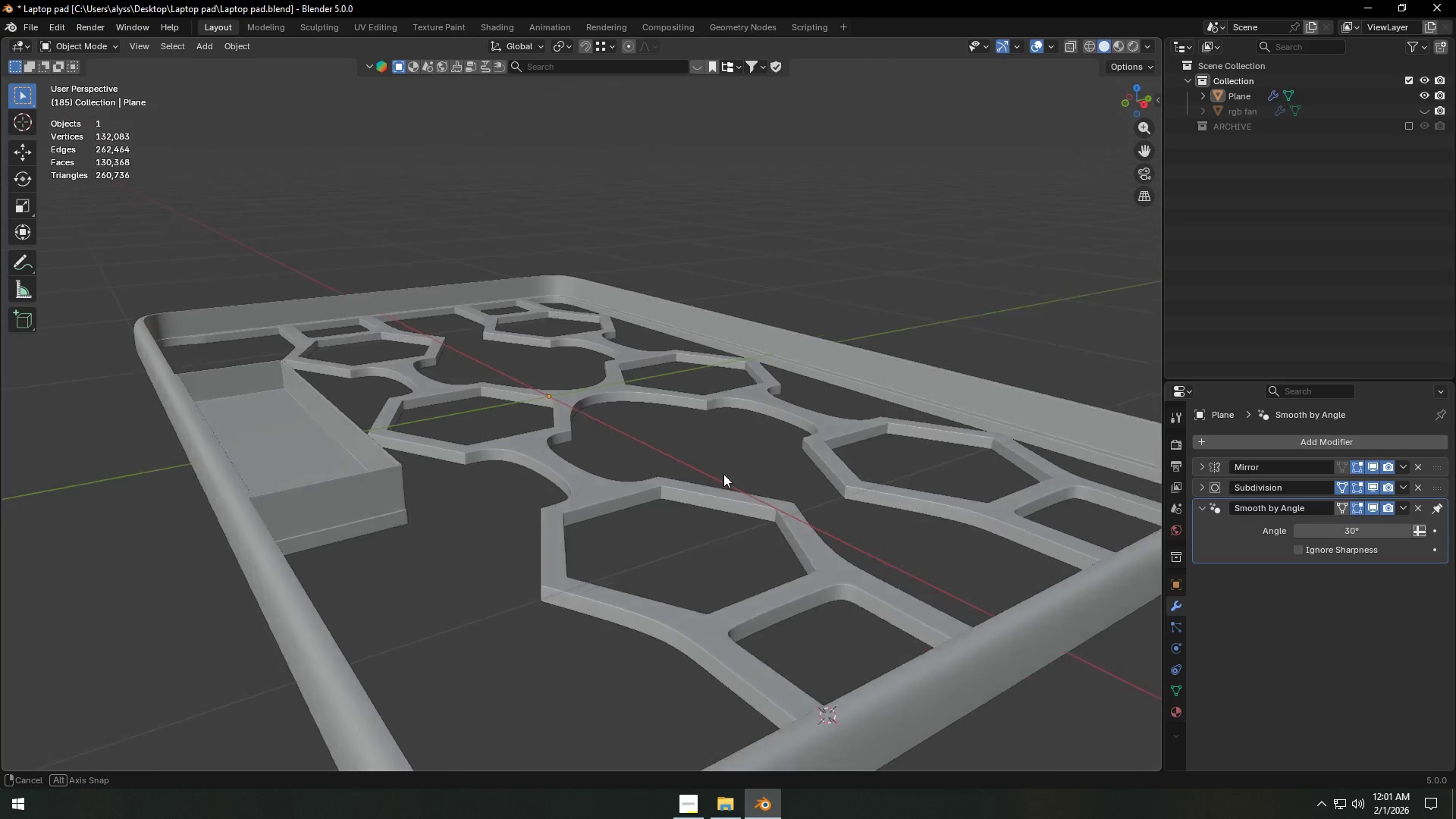 
scroll: coordinate [655, 542], scroll_direction: down, amount: 4.0
 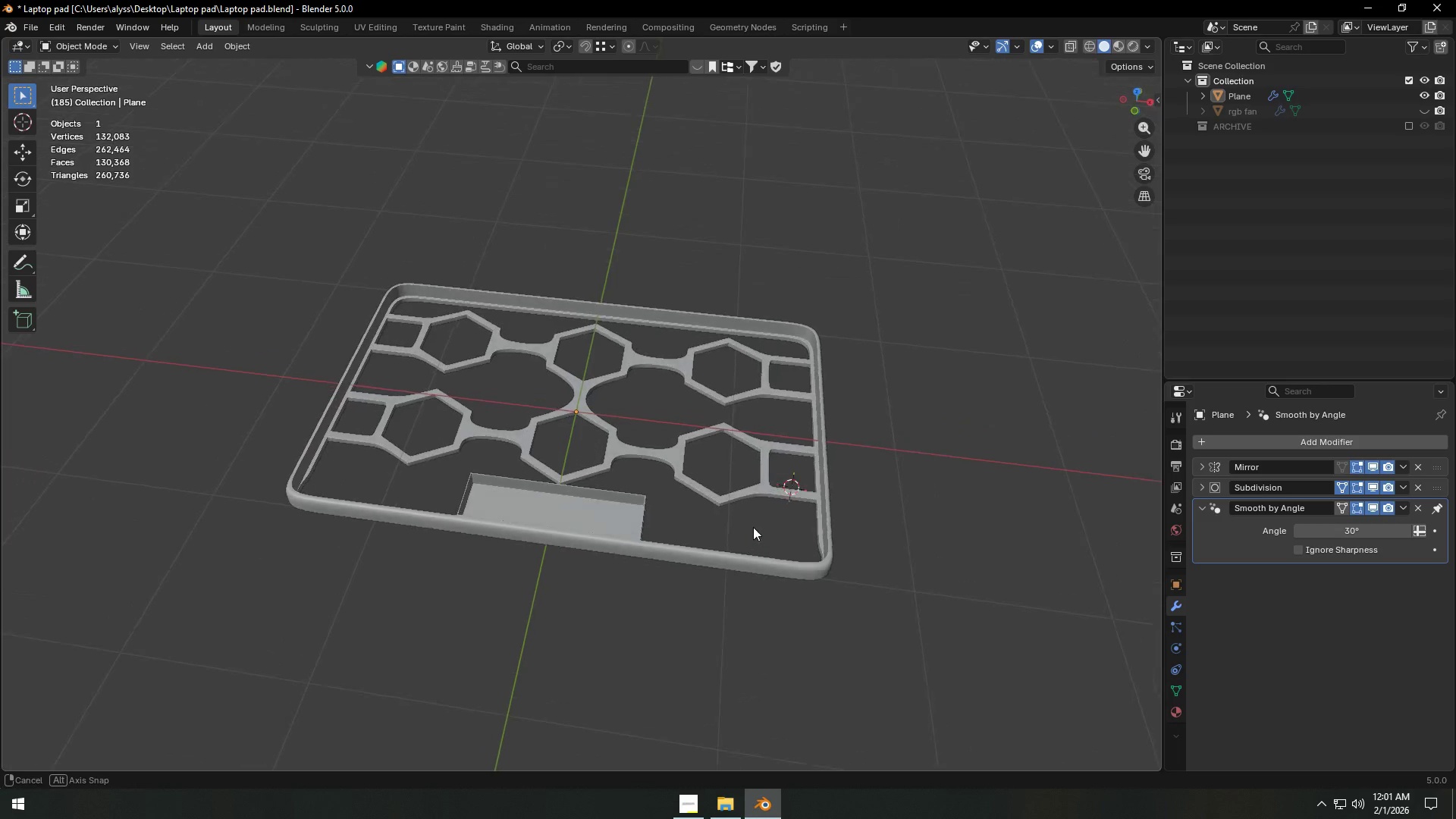 
wait(8.8)
 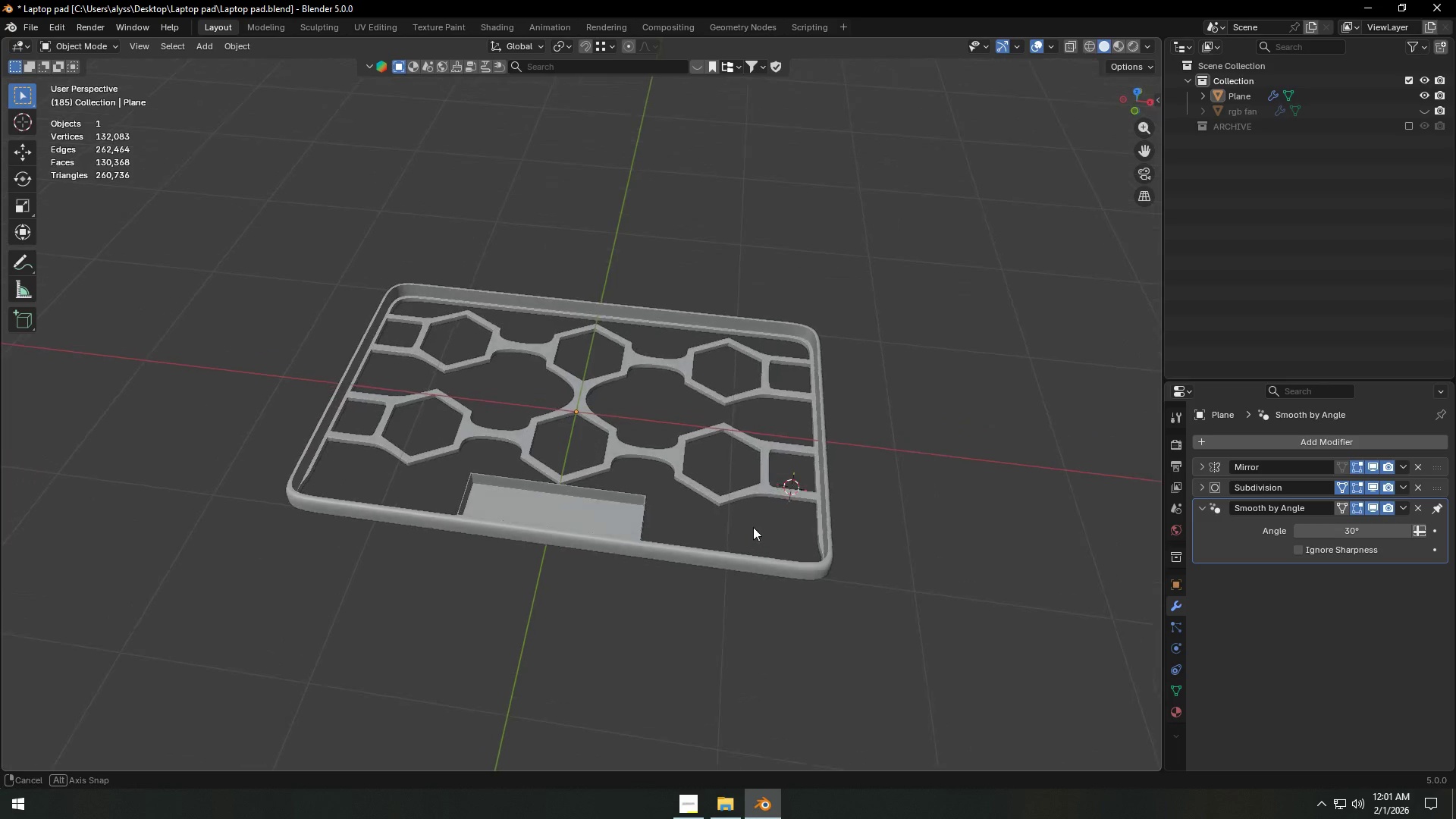 
scroll: coordinate [617, 540], scroll_direction: up, amount: 7.0
 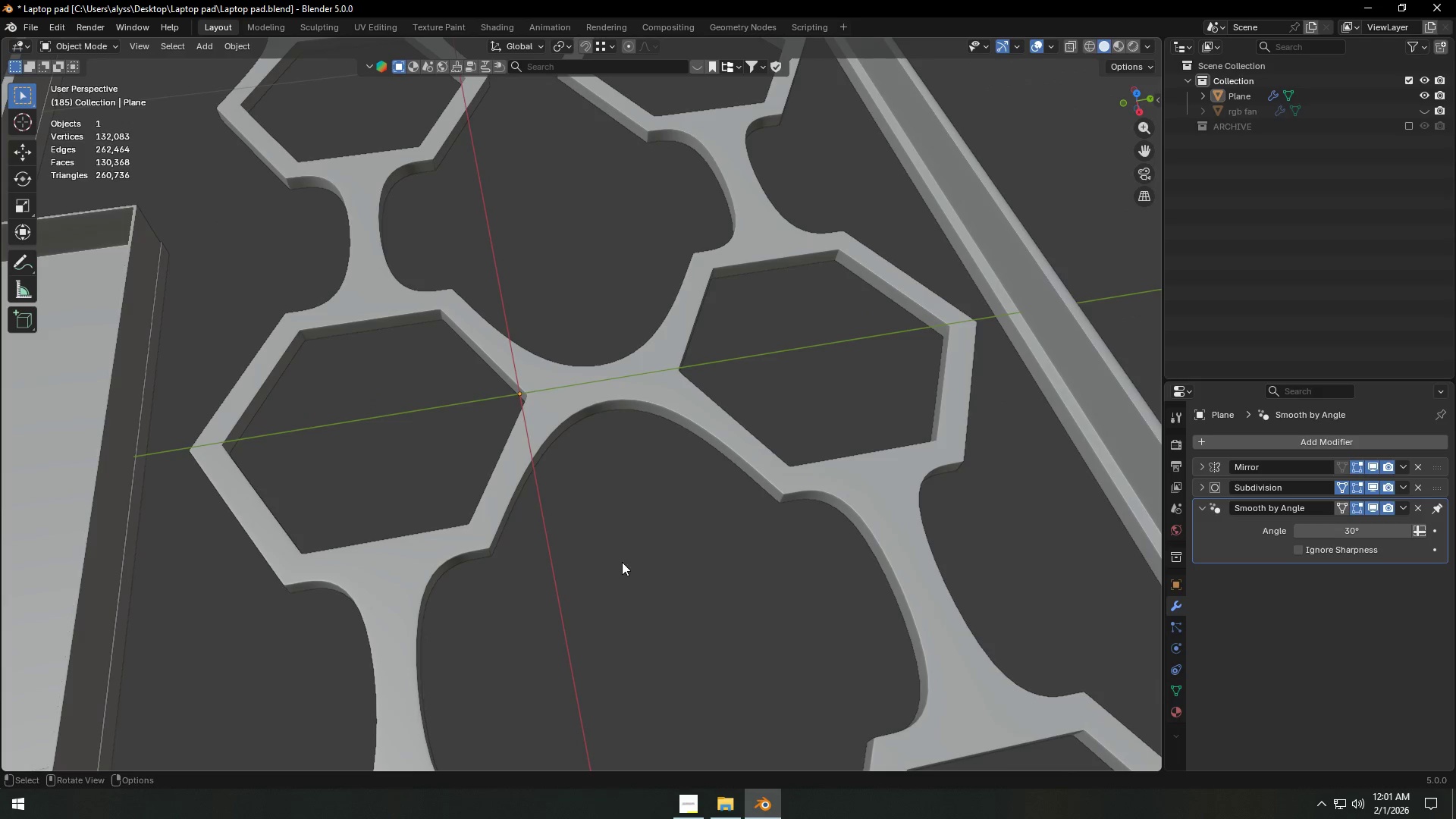 
hold_key(key=ShiftLeft, duration=0.53)
scroll: coordinate [736, 585], scroll_direction: down, amount: 1.0
 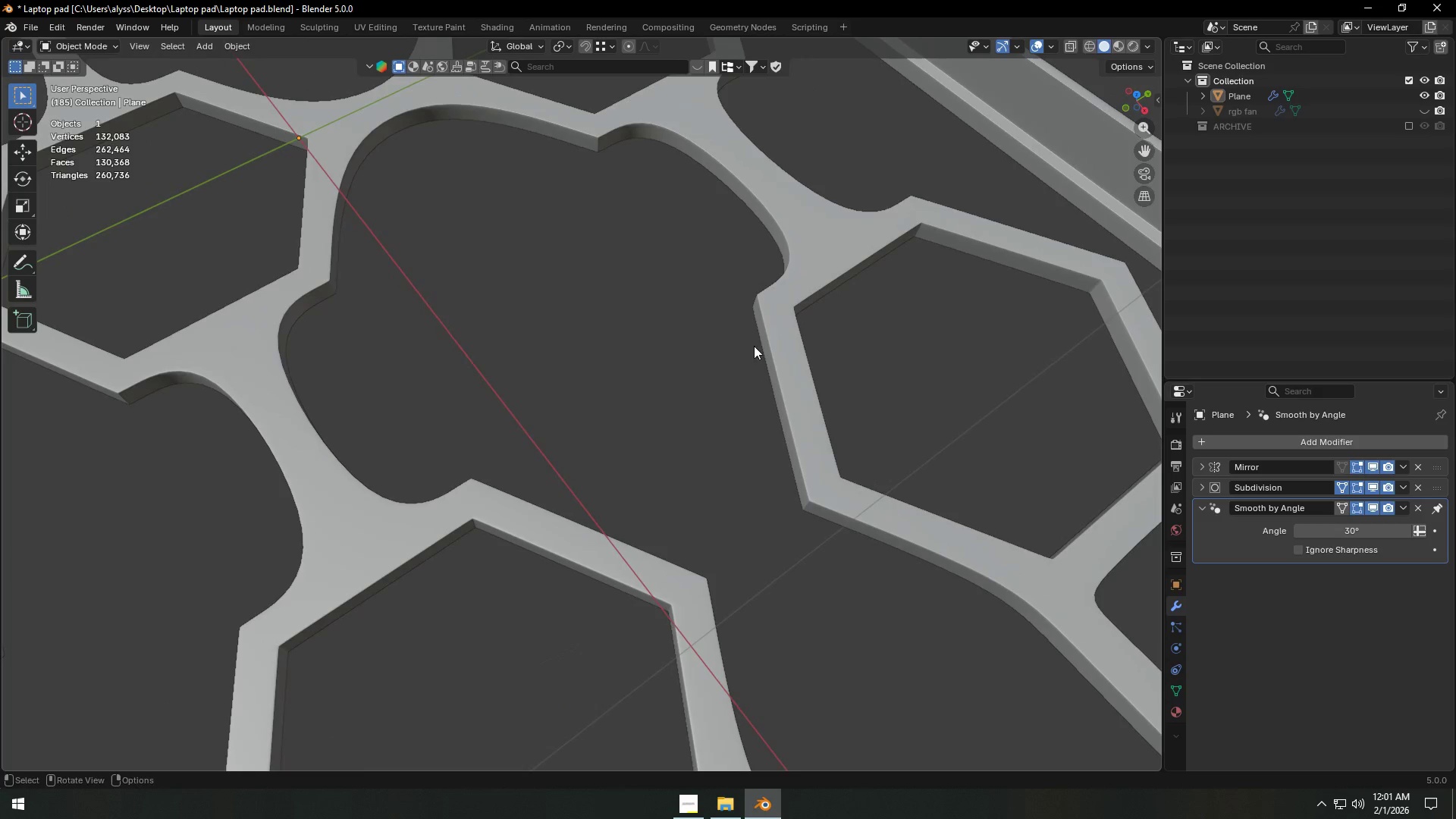 
left_click([850, 513])
 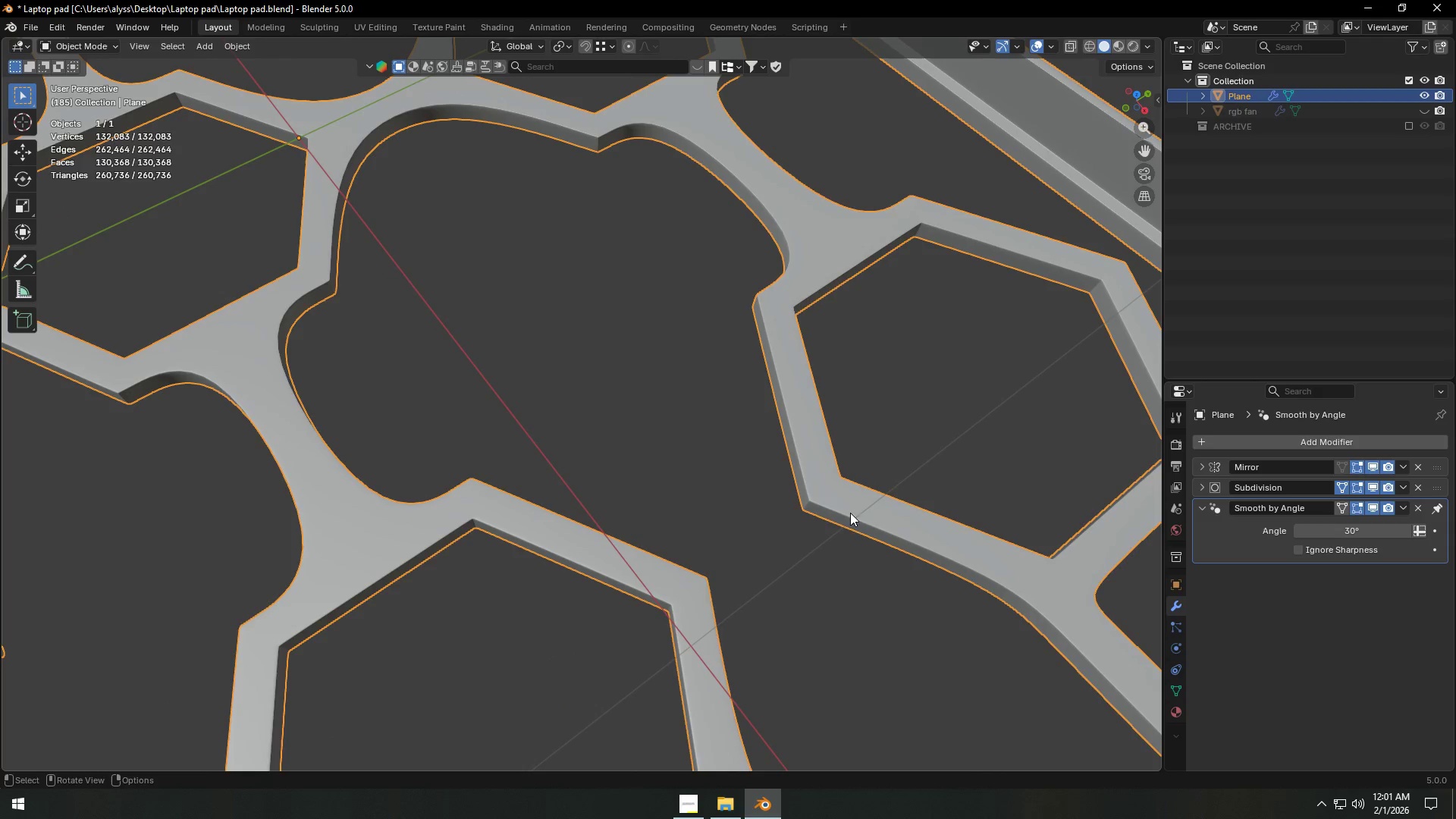 
key(Tab)
 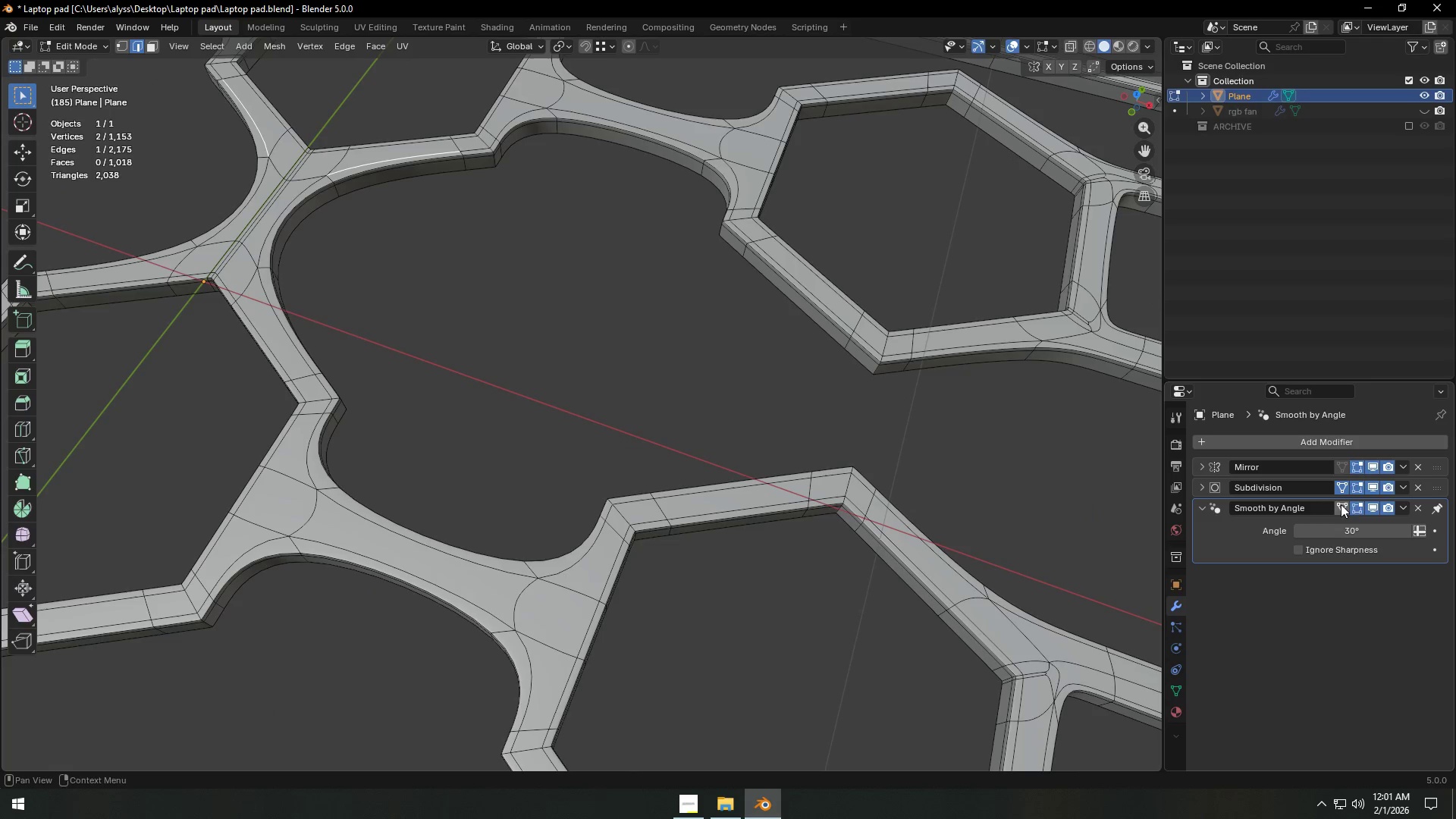 
left_click([1372, 488])
 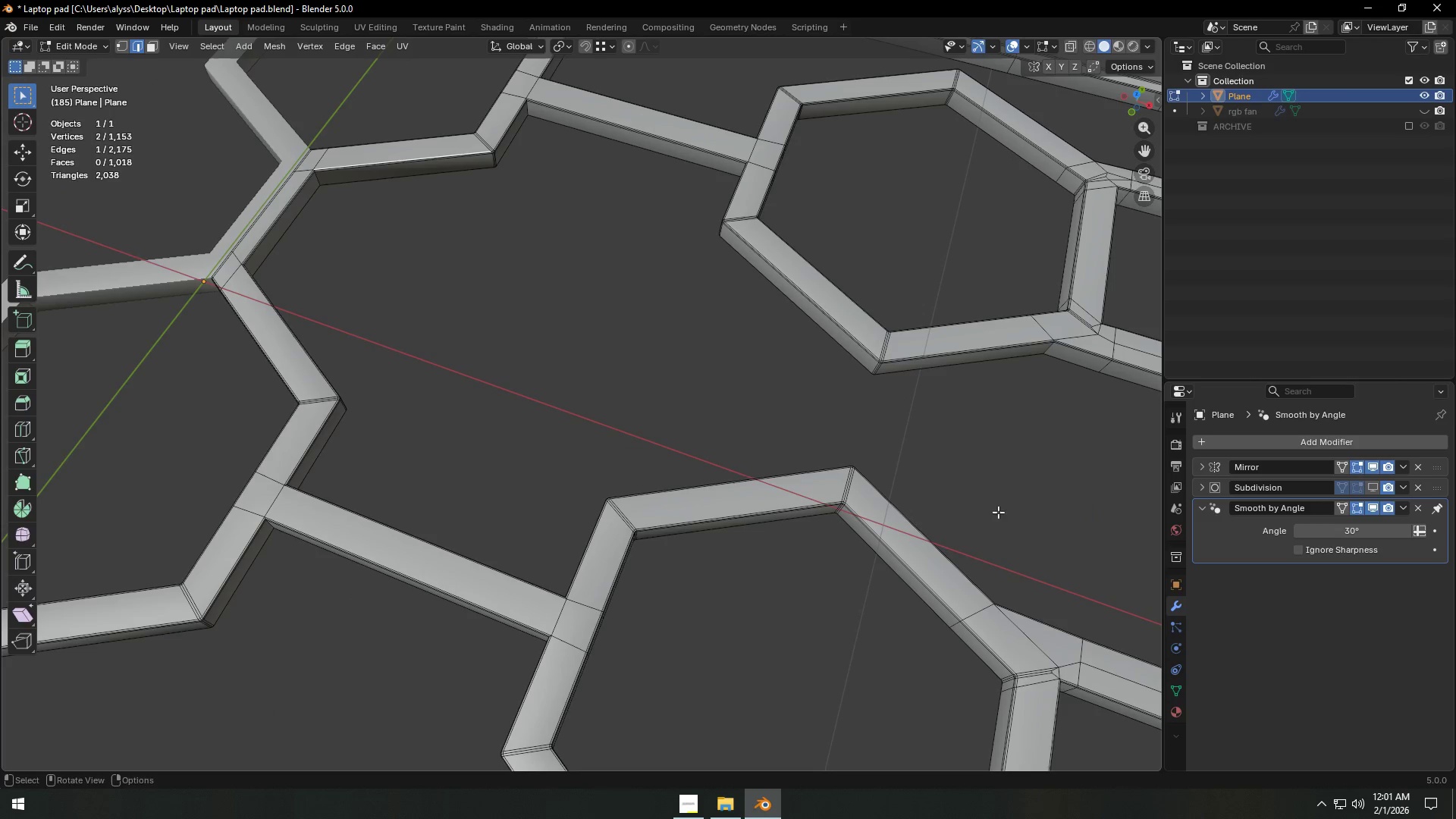 
key(Shift+ShiftLeft)
 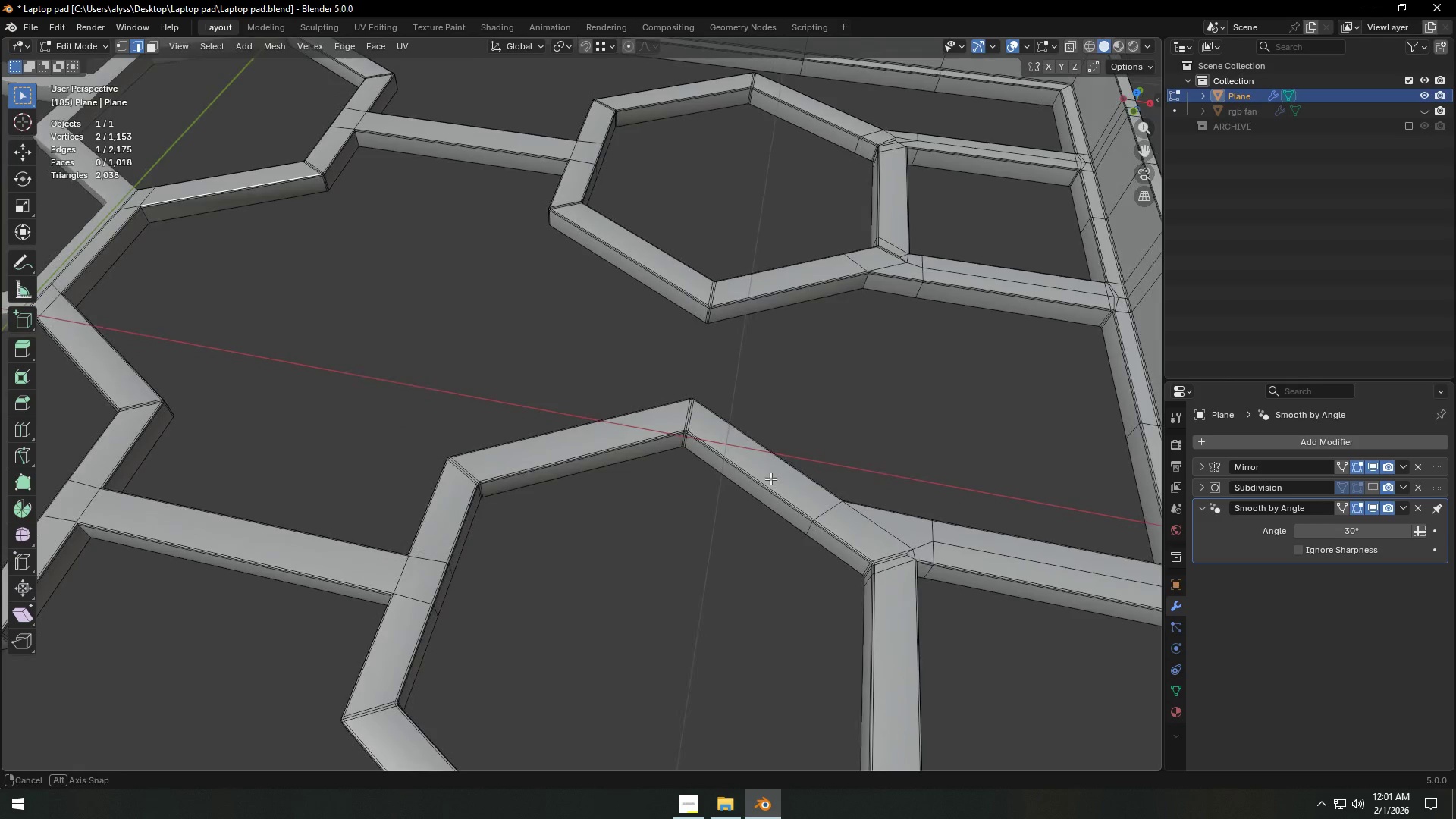 
scroll: coordinate [797, 473], scroll_direction: down, amount: 4.0
 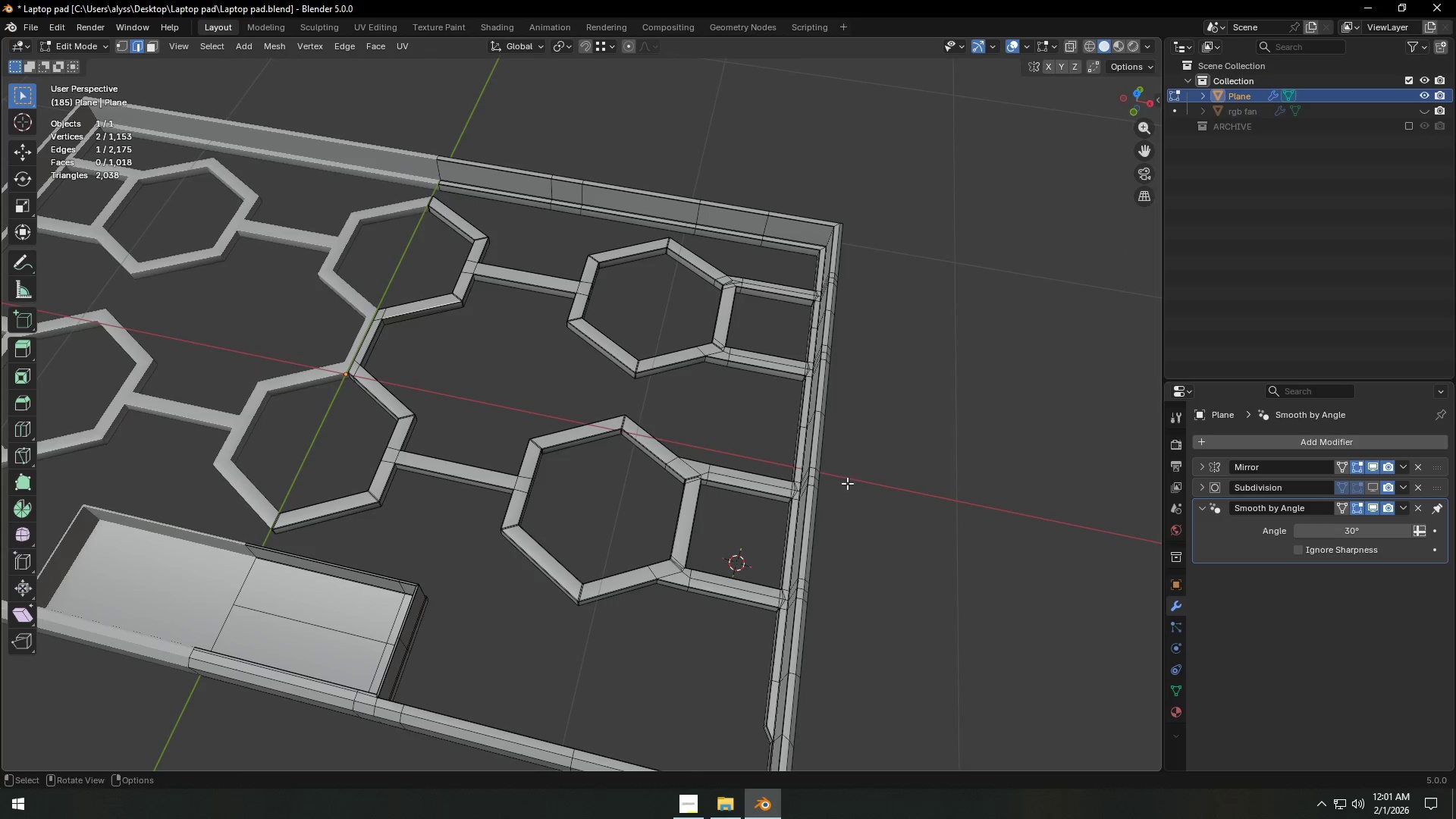 
left_click([1369, 486])
 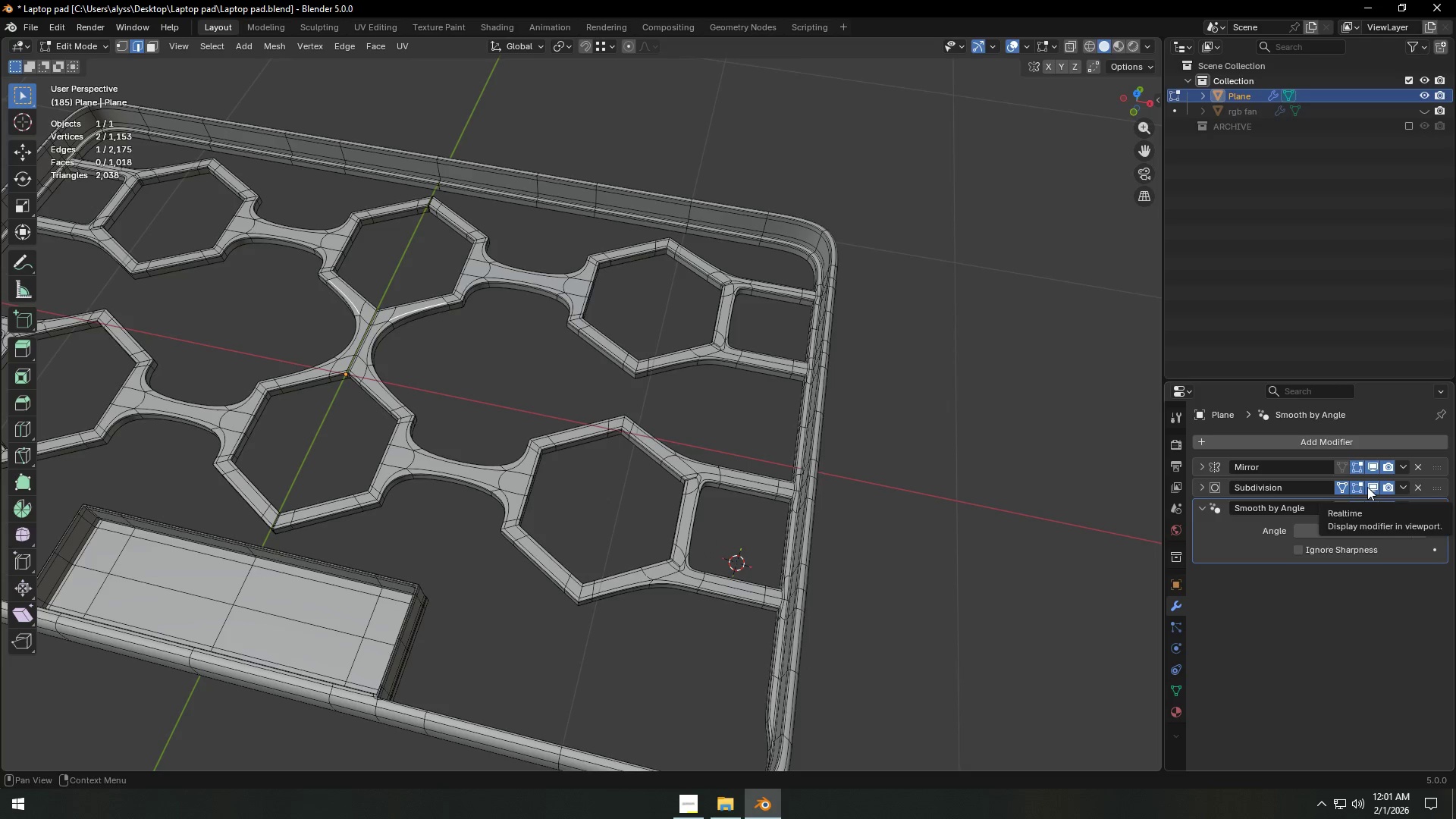 
key(Tab)
 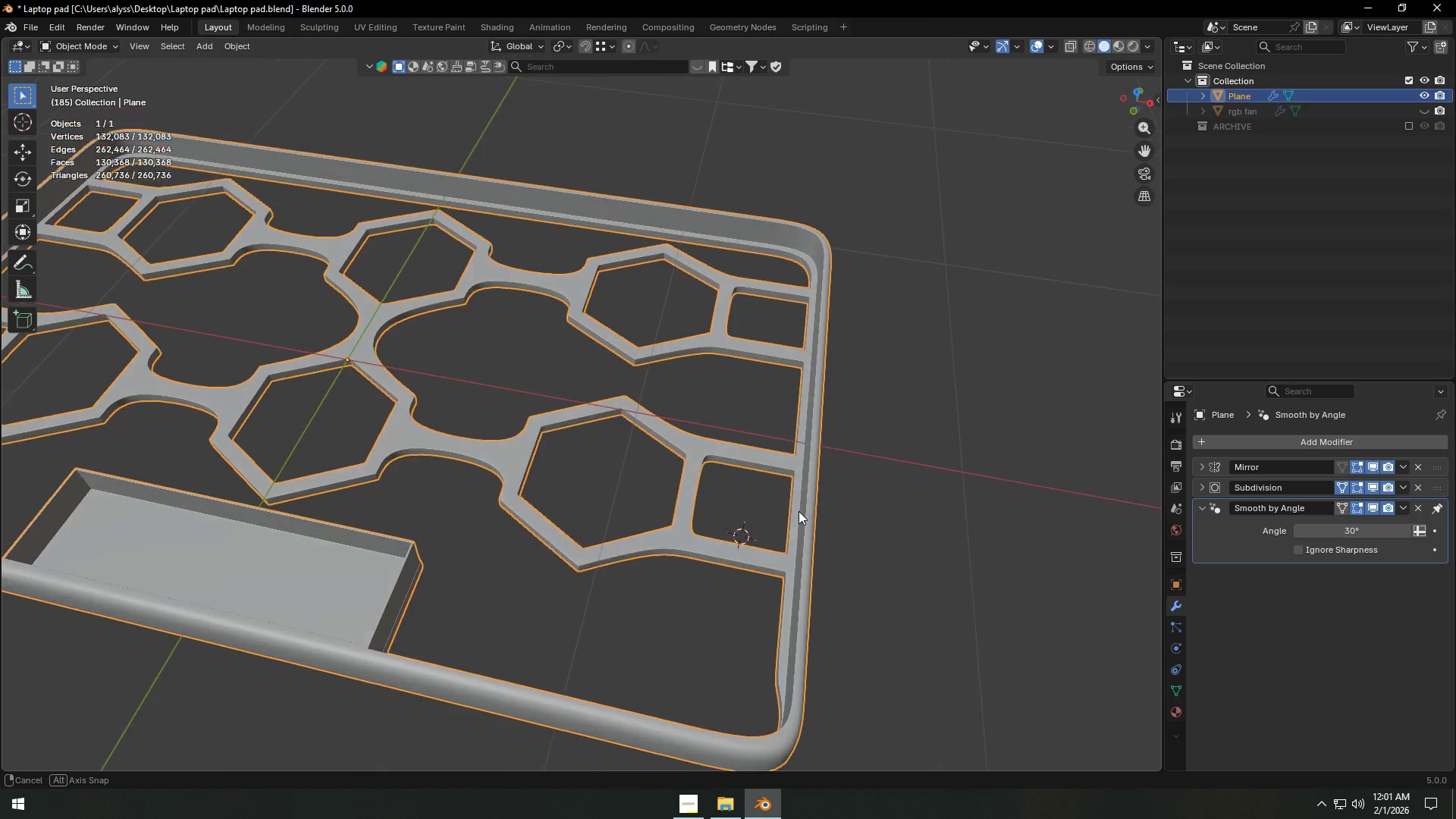 
left_click([922, 491])
 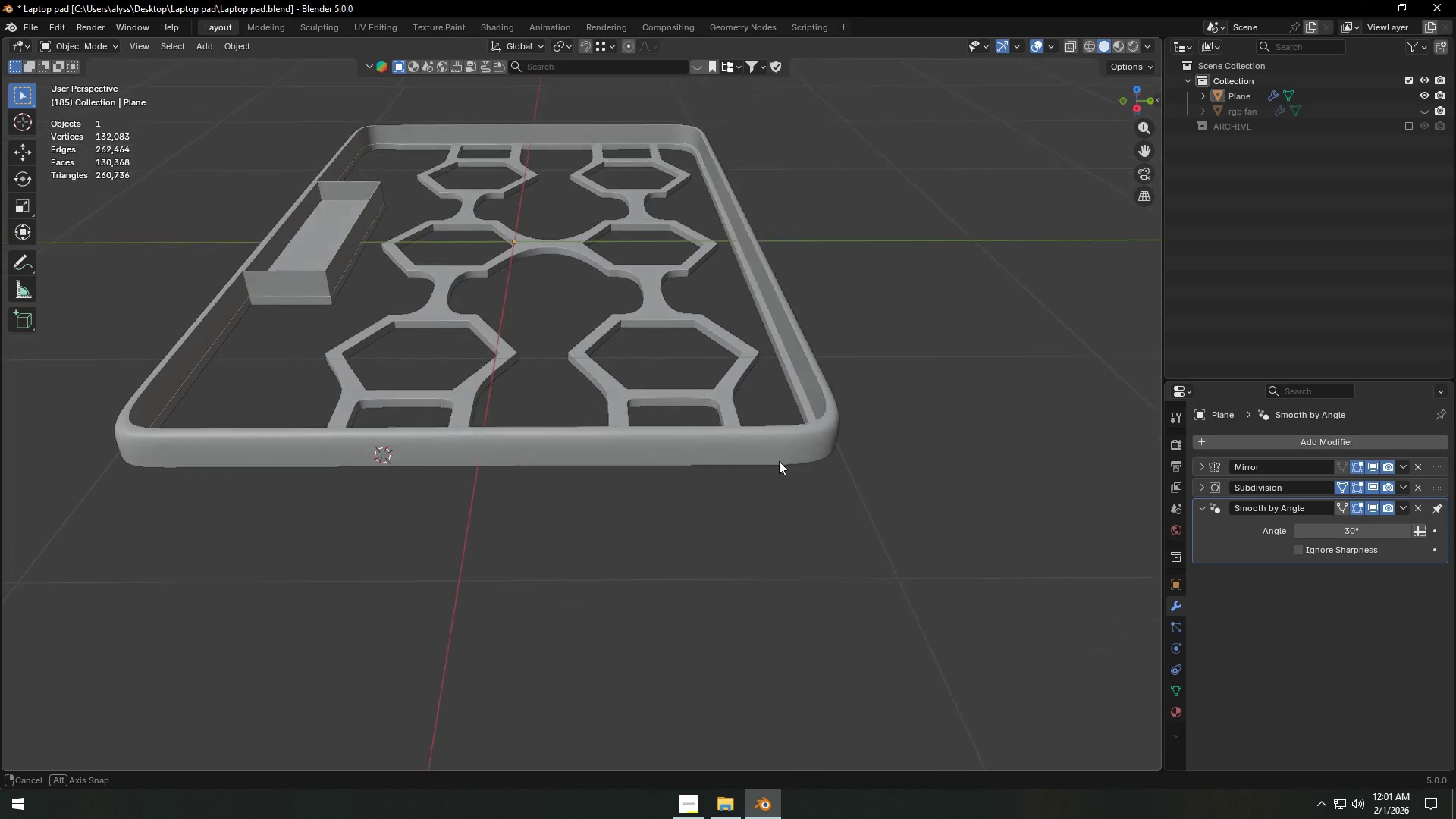 
wait(6.34)
 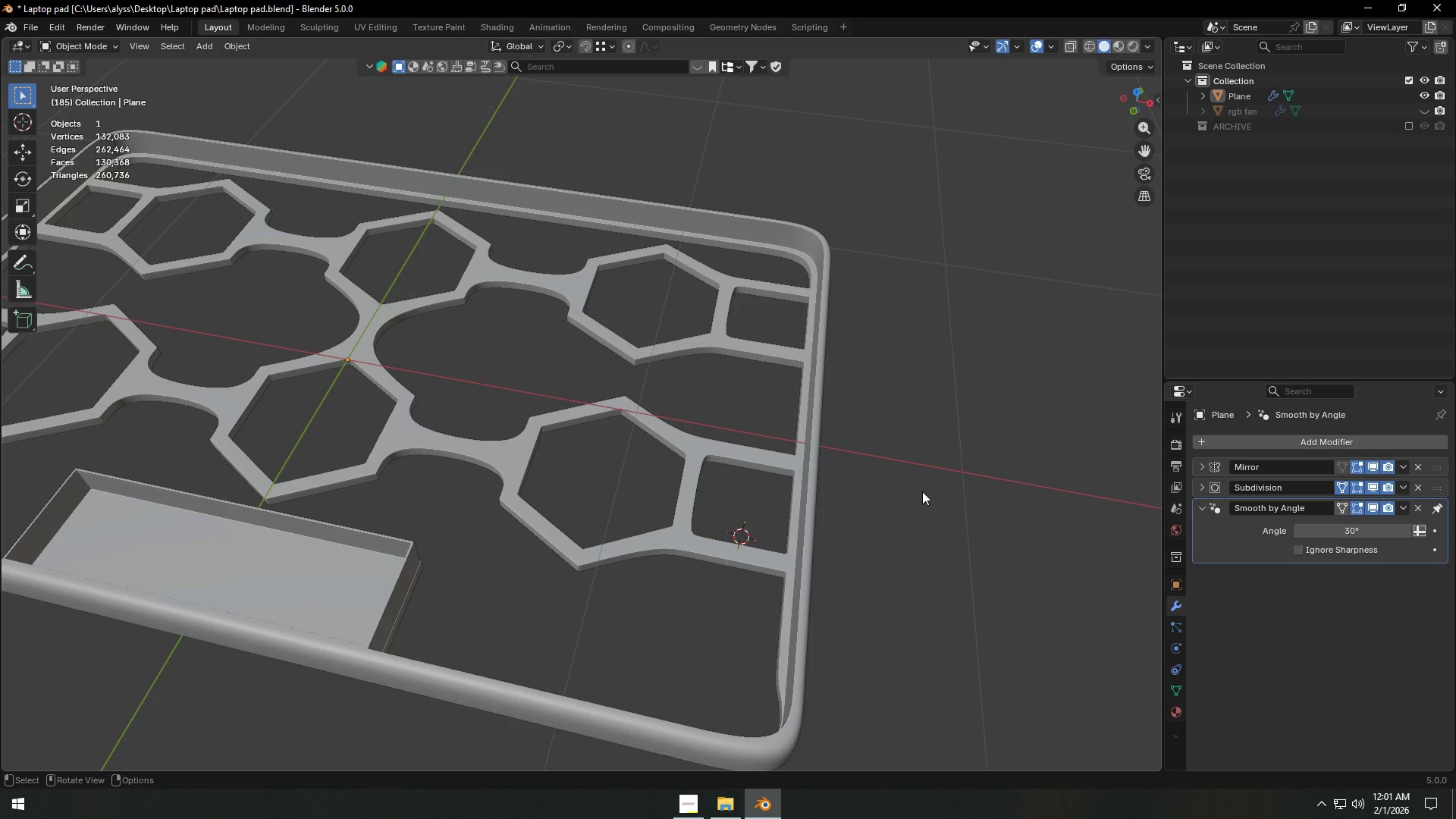 
left_click([1428, 108])
 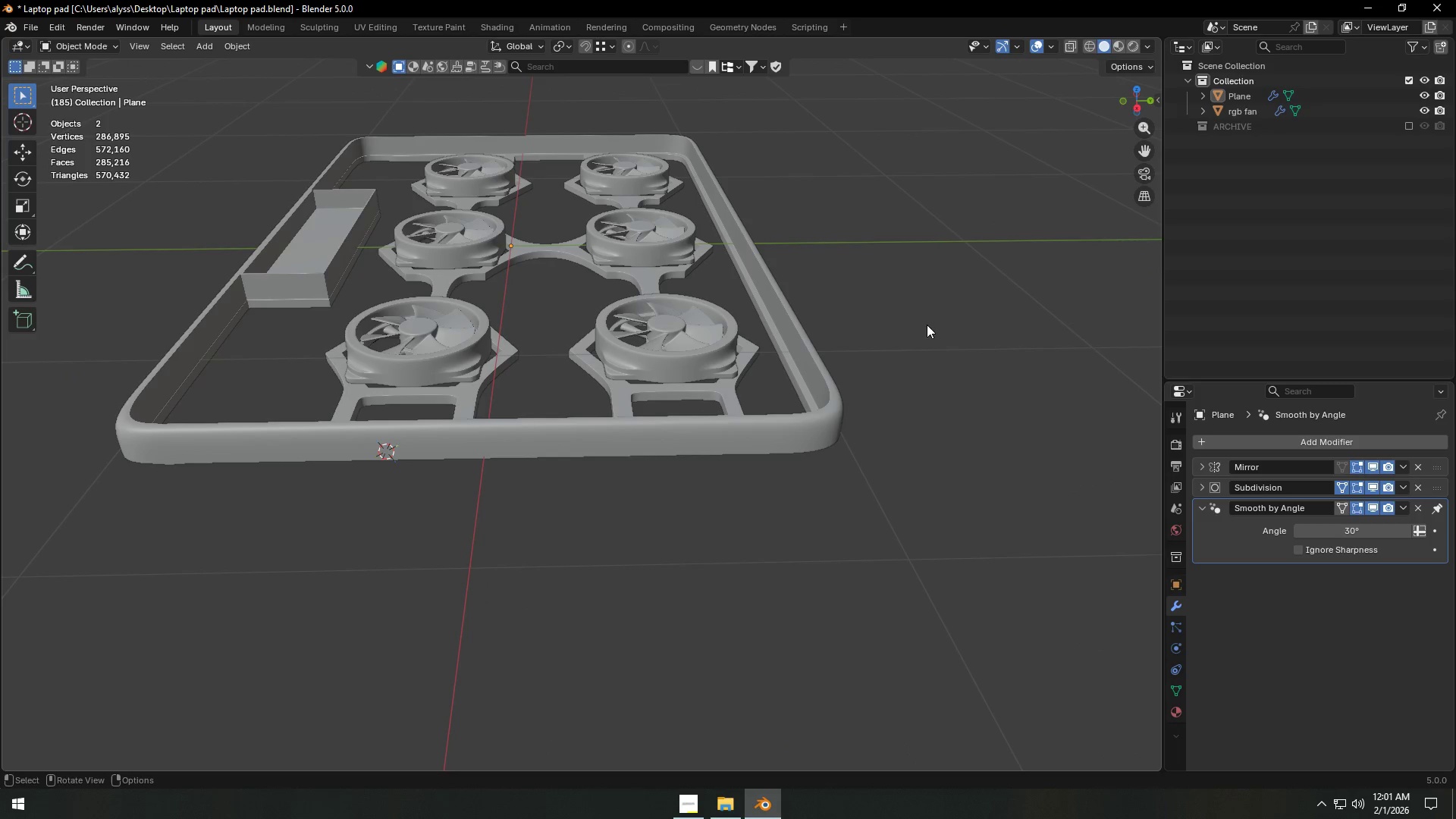 
left_click([932, 315])
 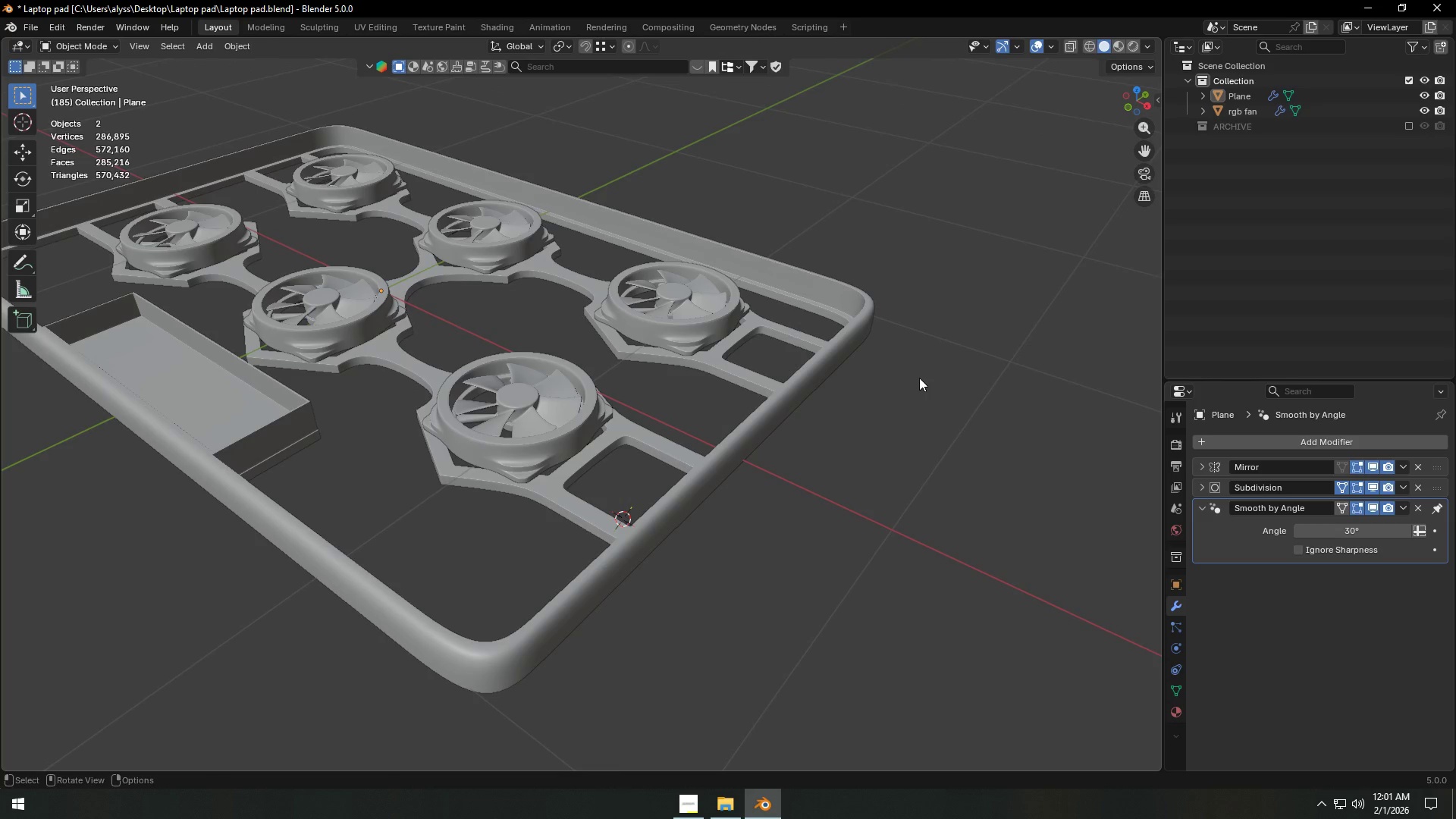 
wait(9.23)
 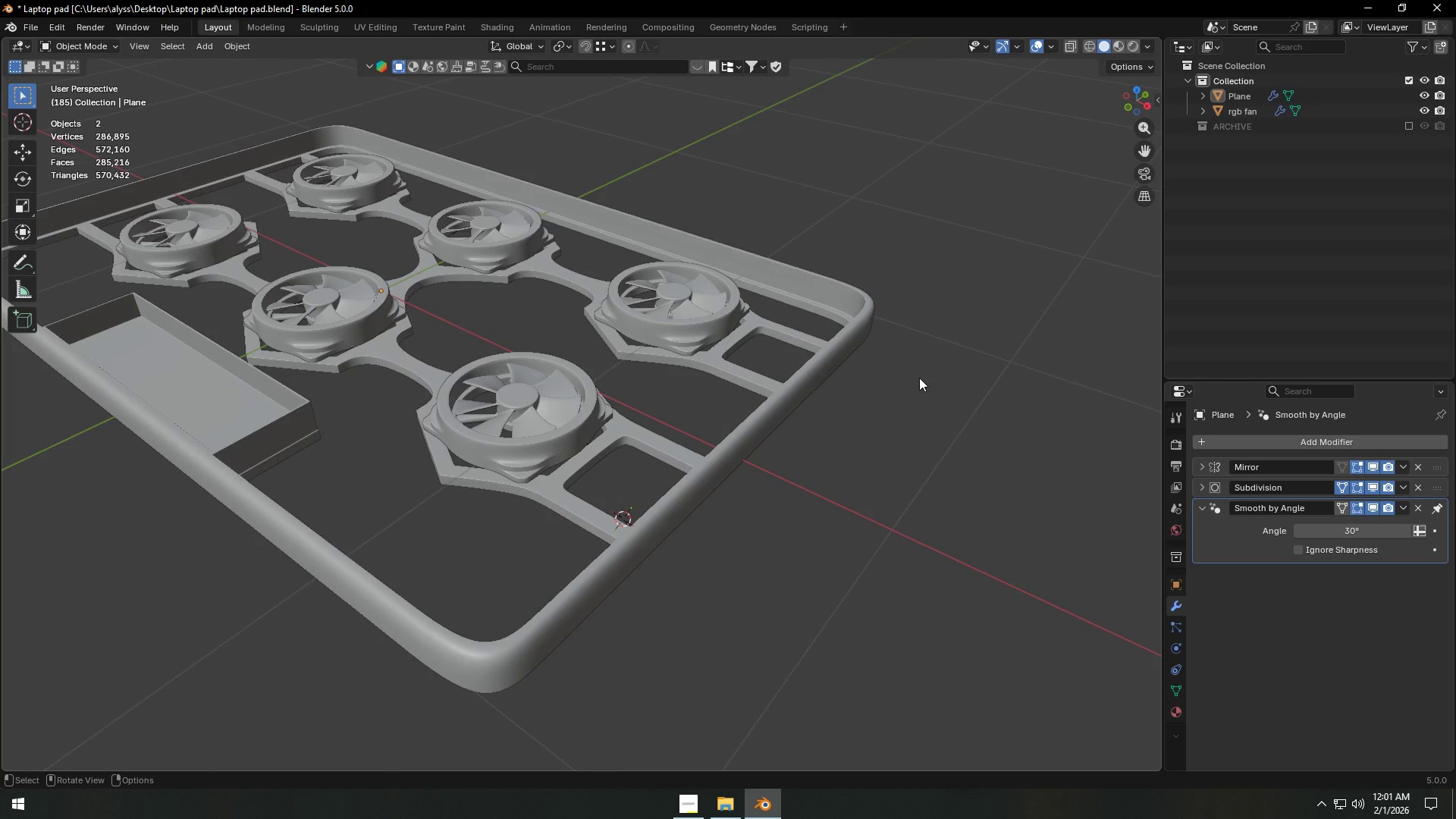 
left_click([688, 802])